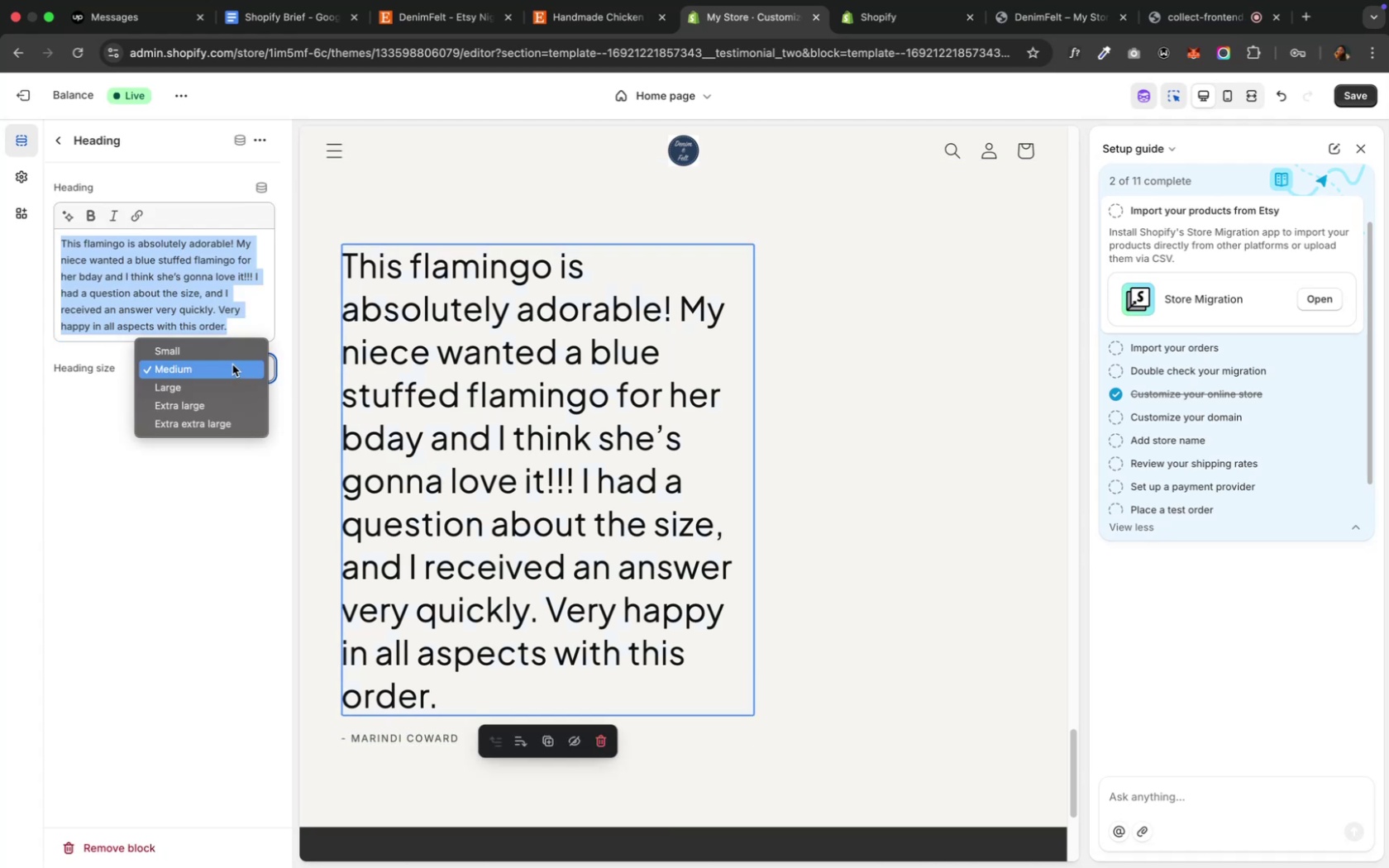 
left_click([234, 352])
 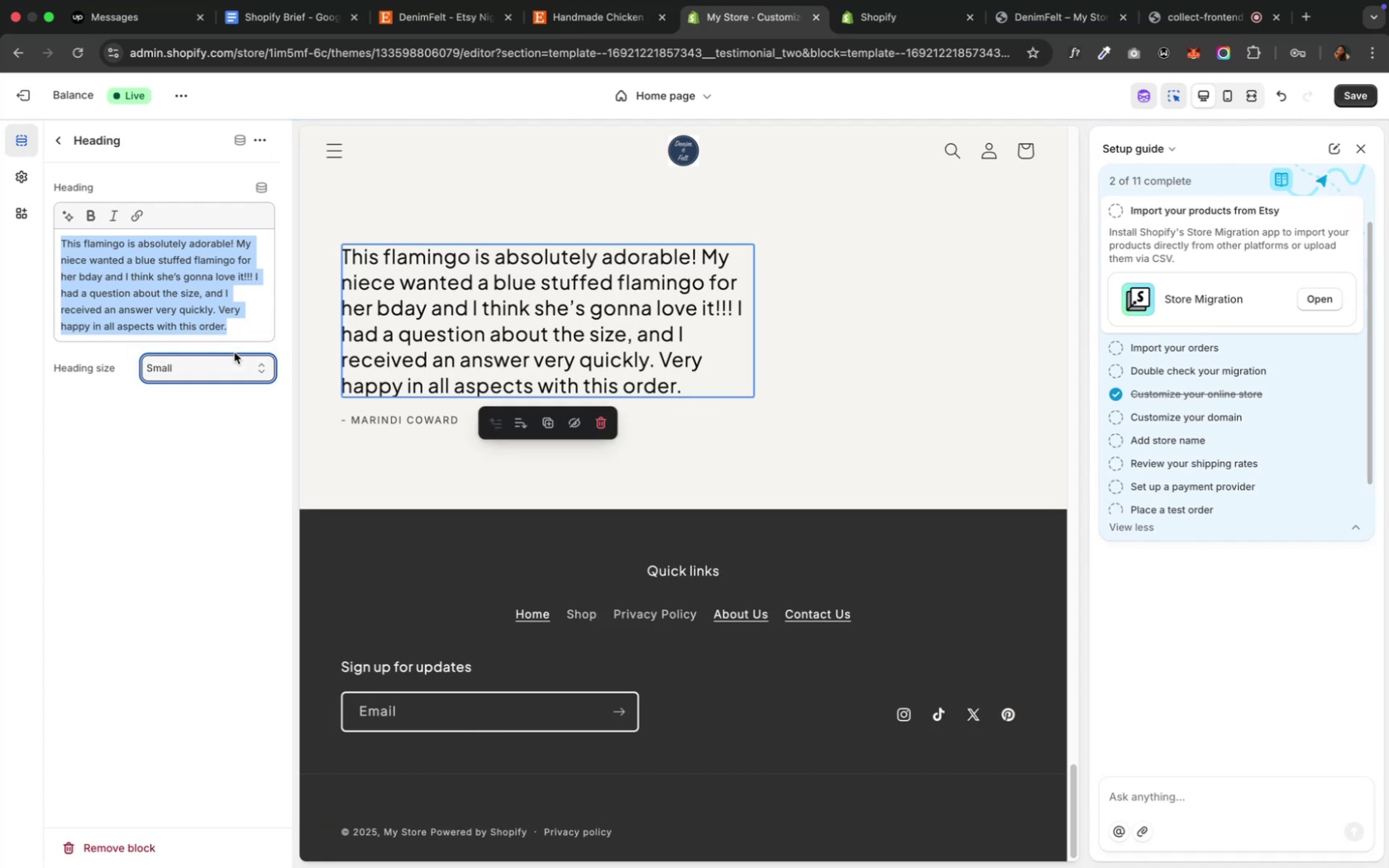 
key(Meta+CommandLeft)
 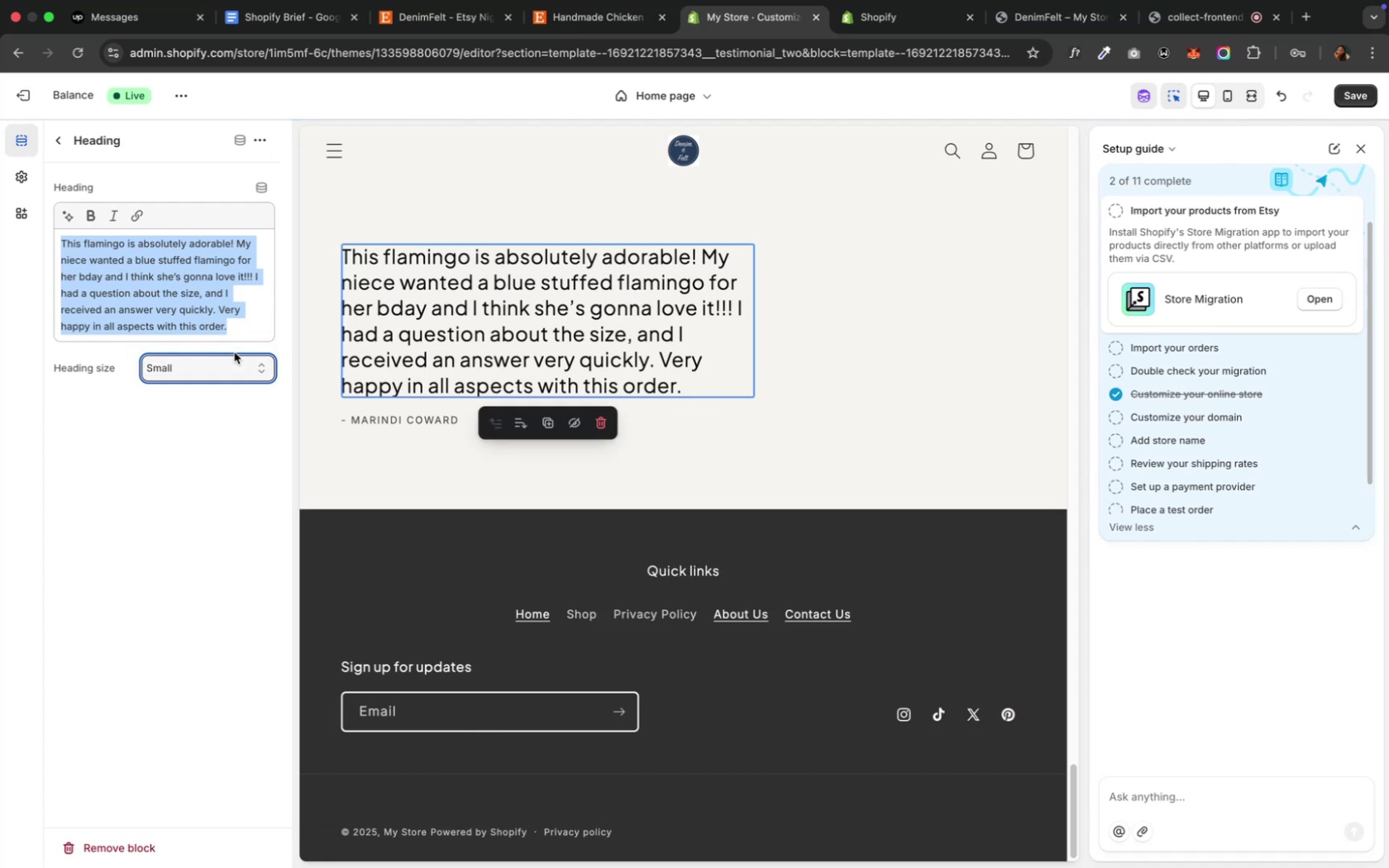 
key(Meta+Z)
 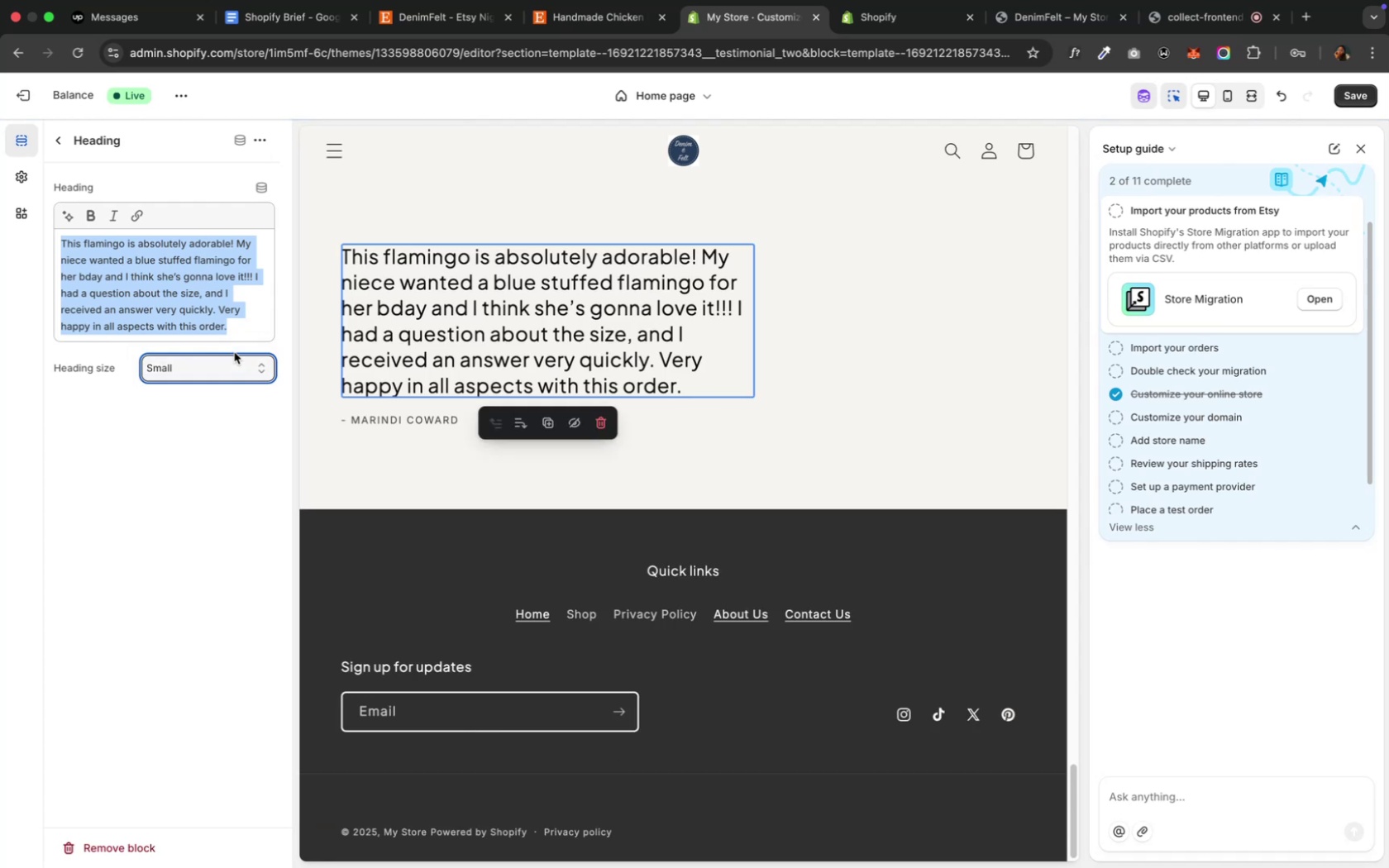 
left_click([234, 352])
 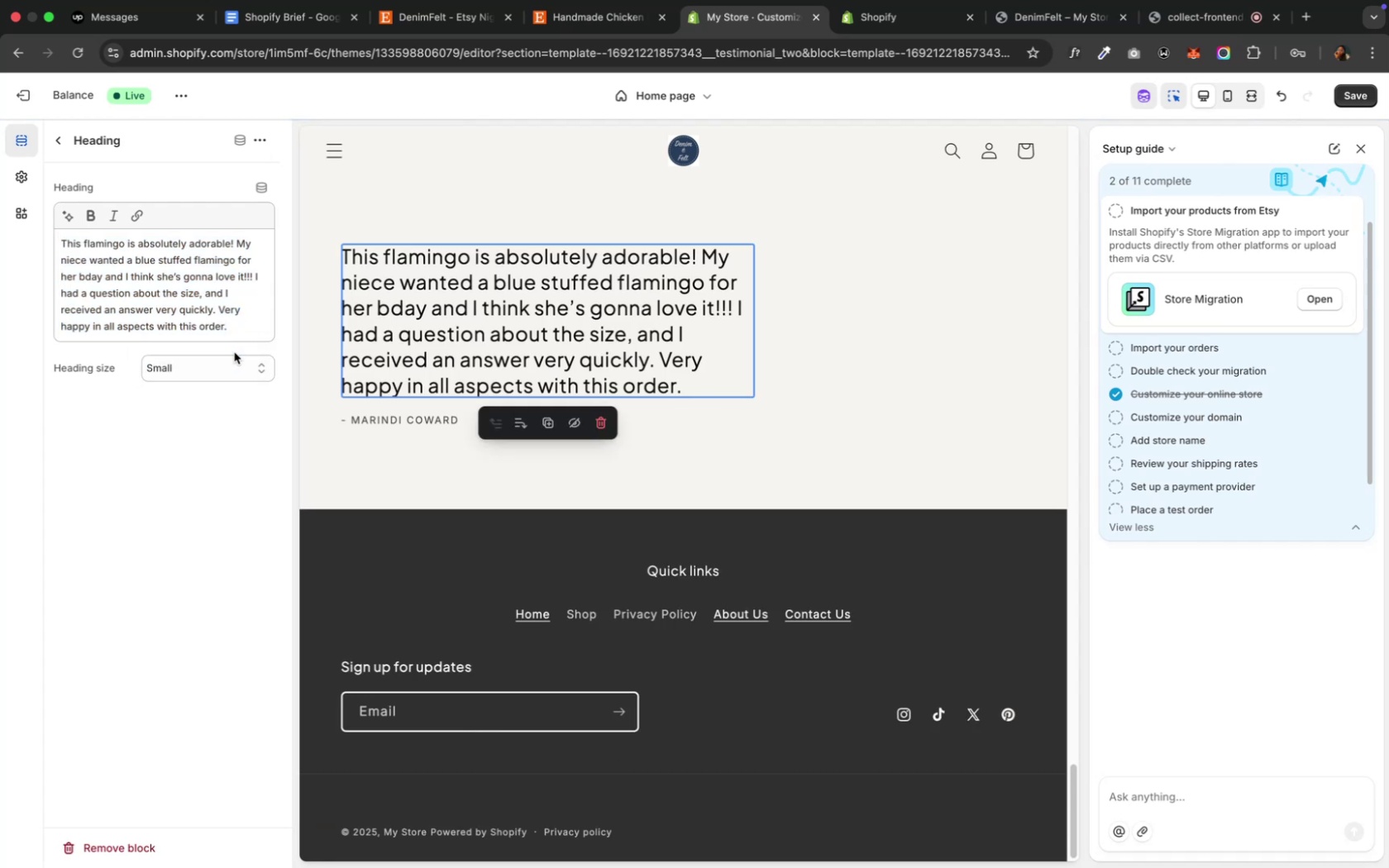 
left_click([192, 377])
 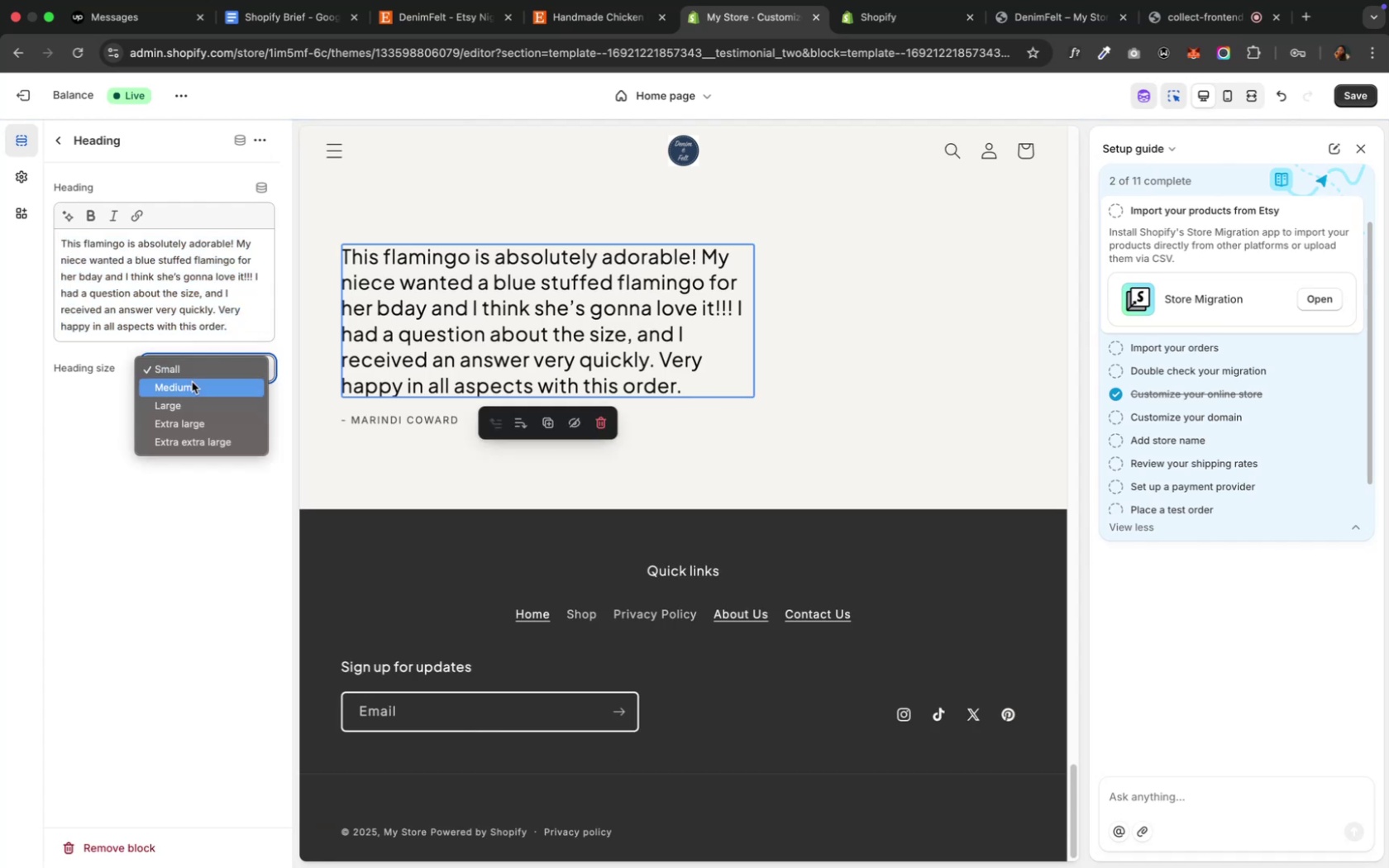 
left_click([192, 384])
 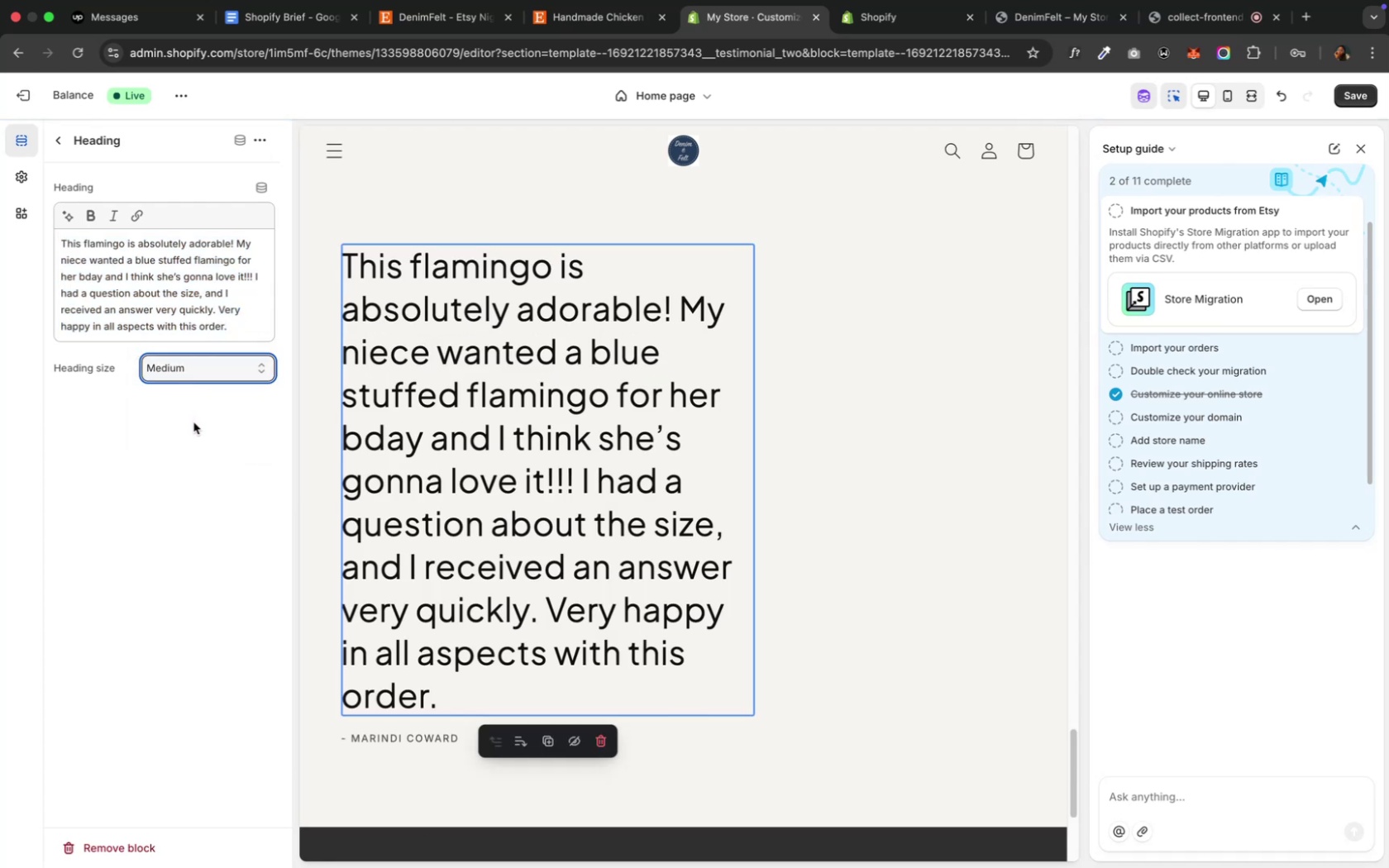 
left_click([193, 422])
 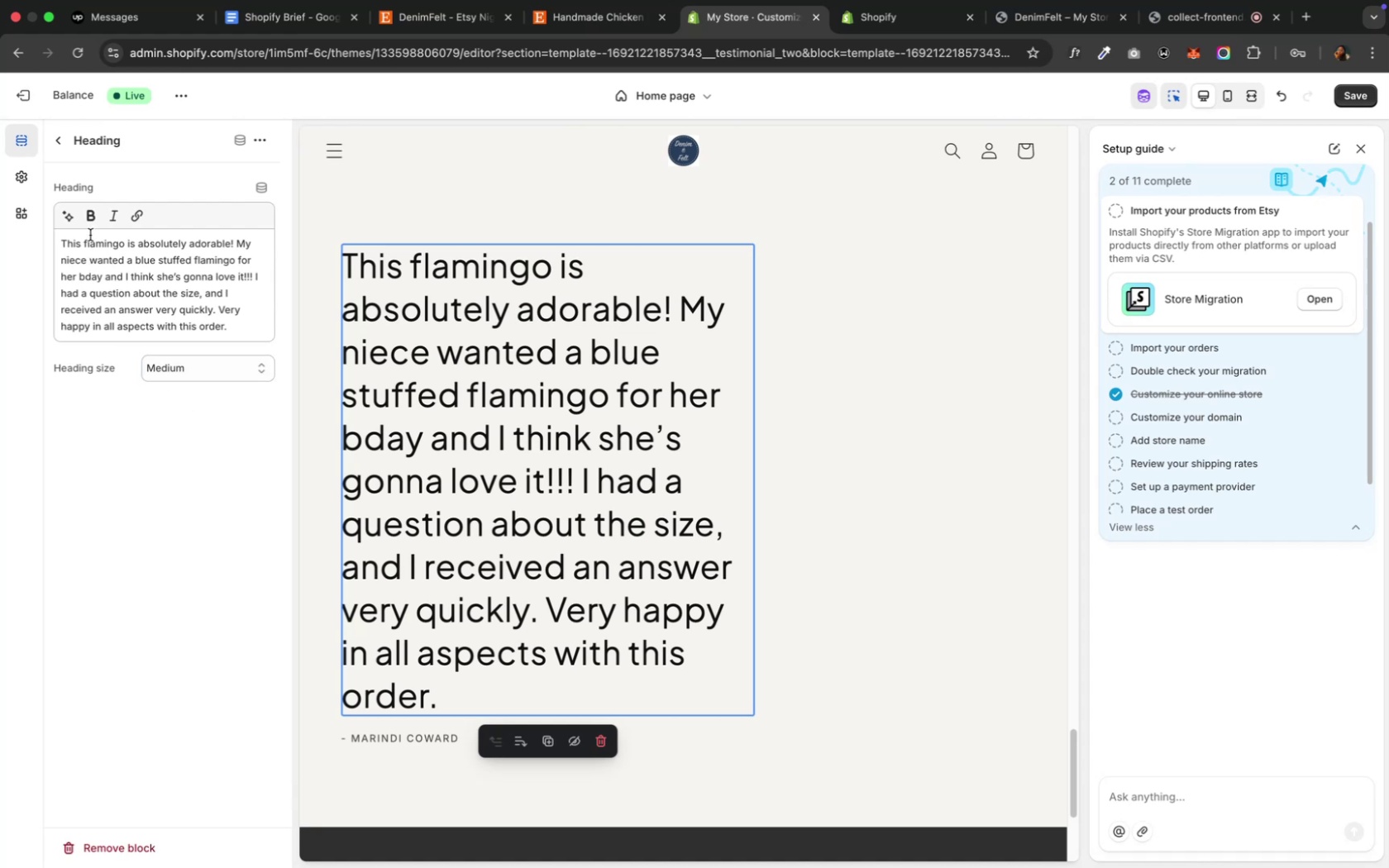 
left_click([93, 223])
 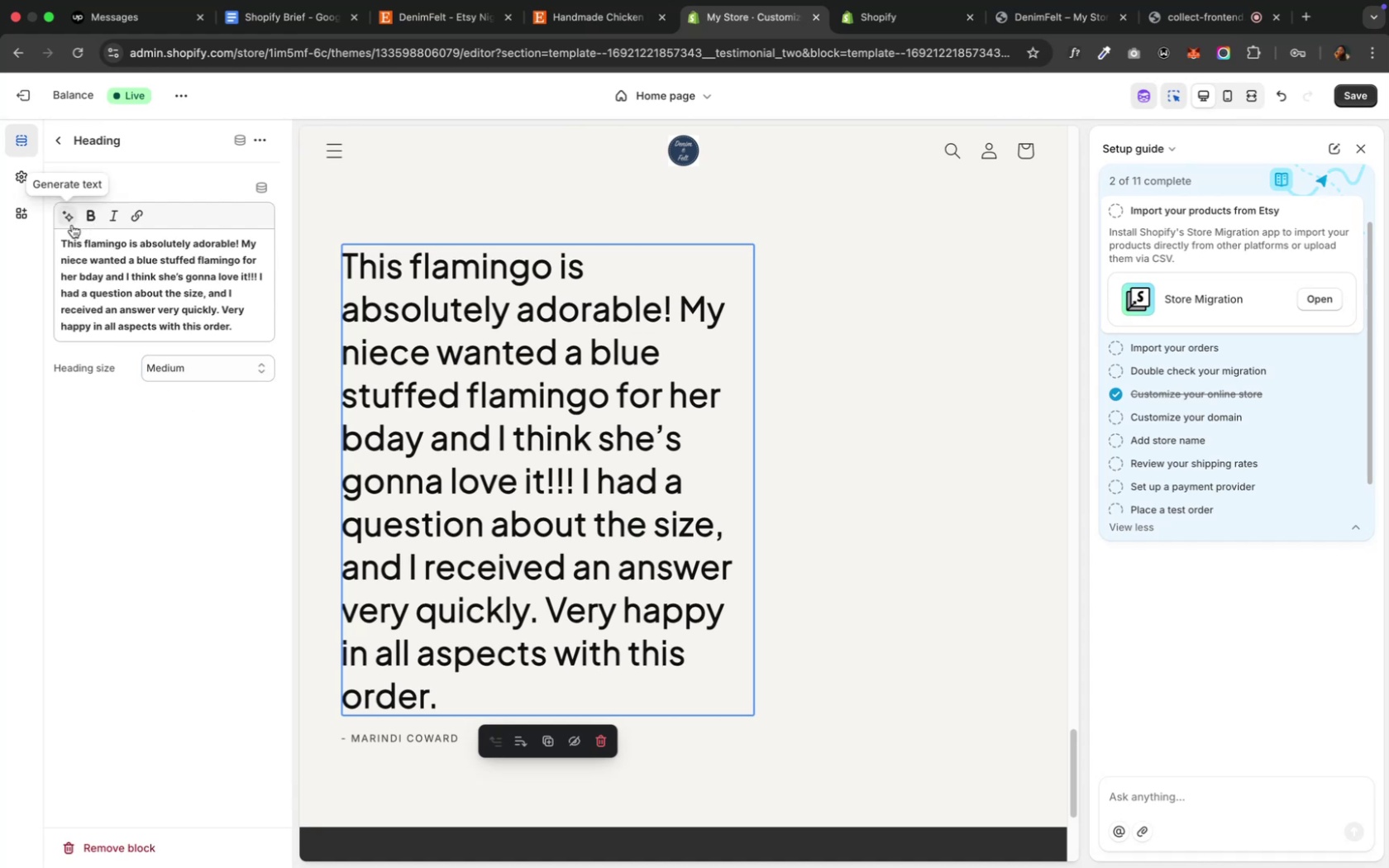 
left_click([72, 225])
 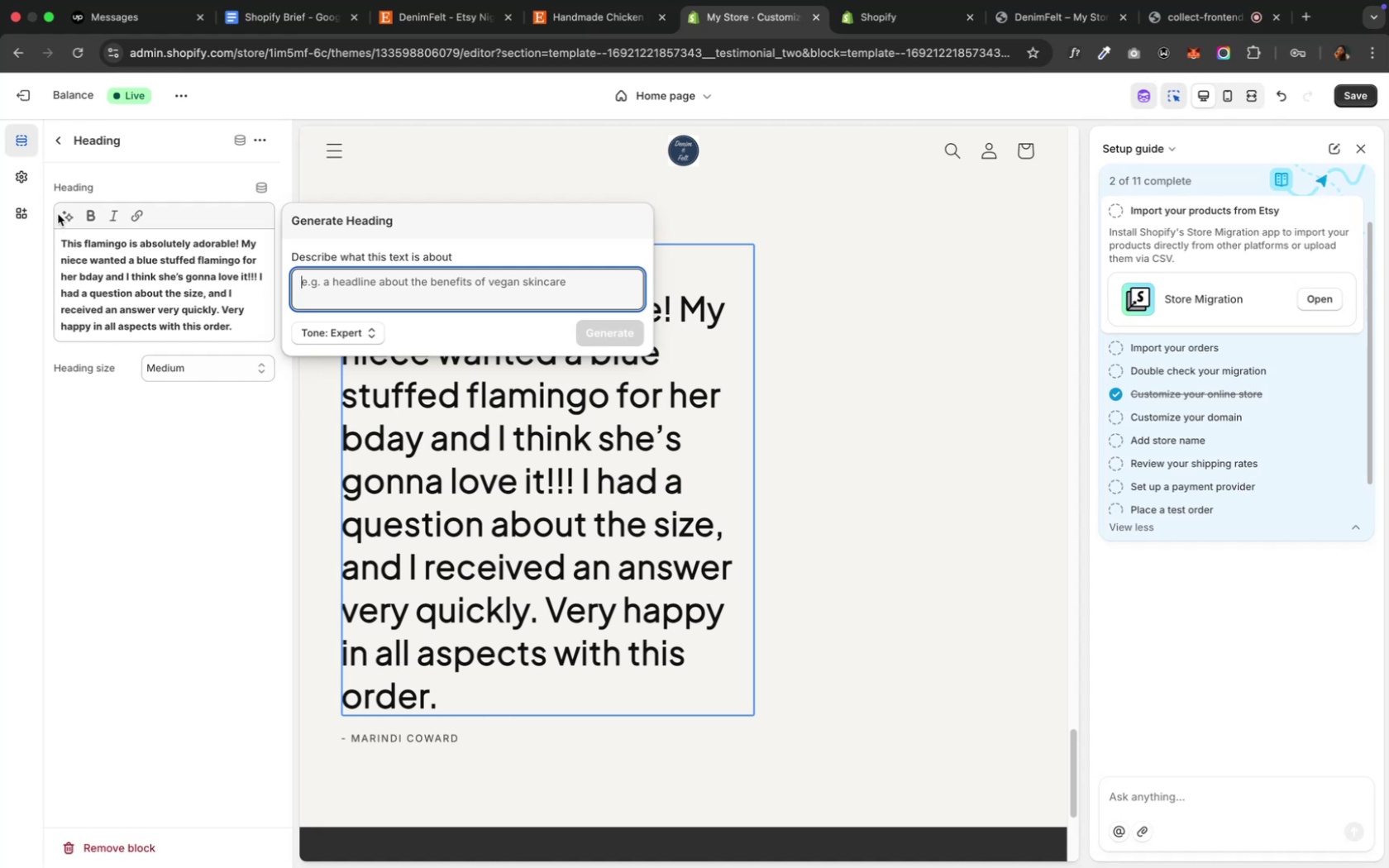 
wait(14.63)
 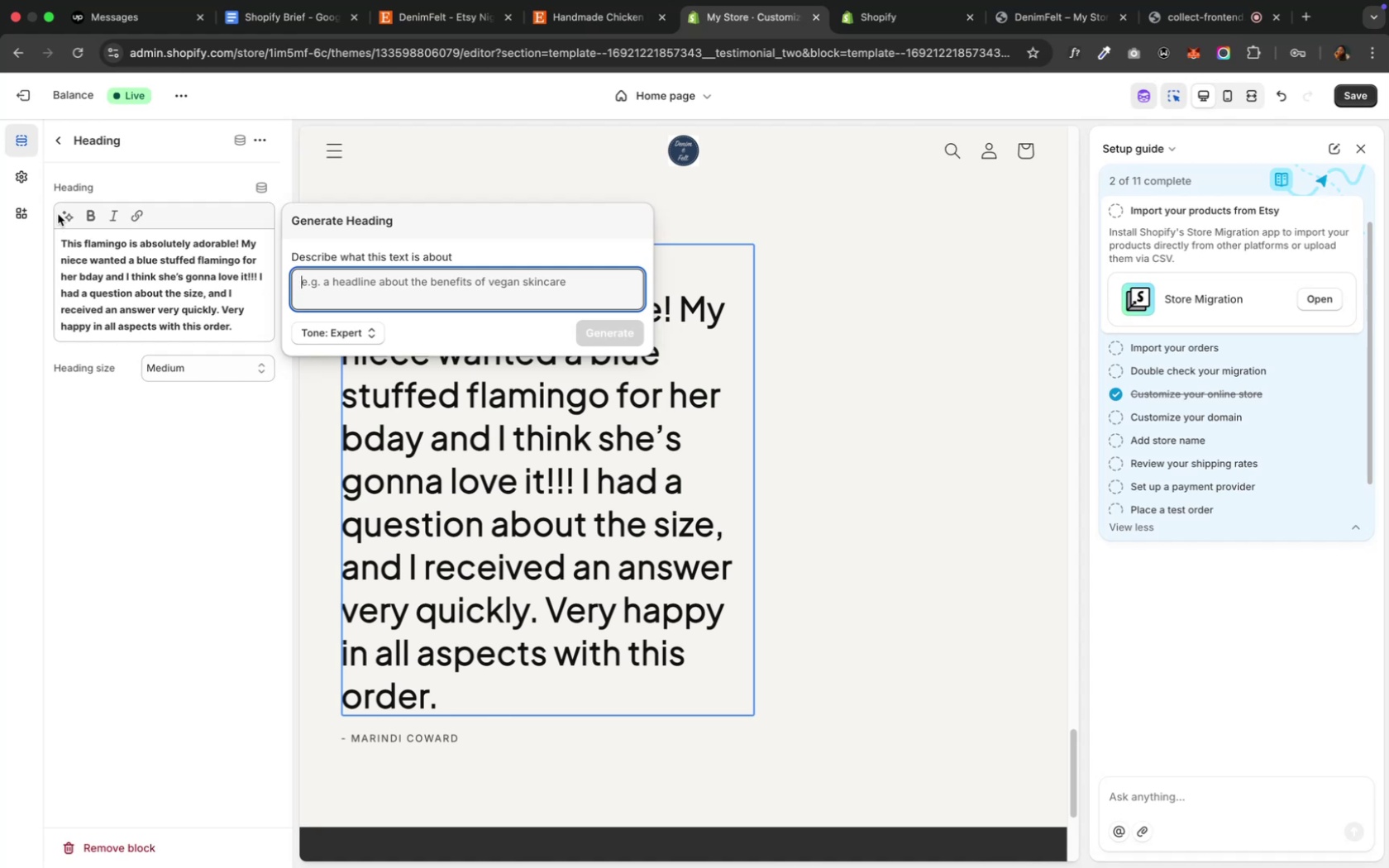 
key(Shift+S)
 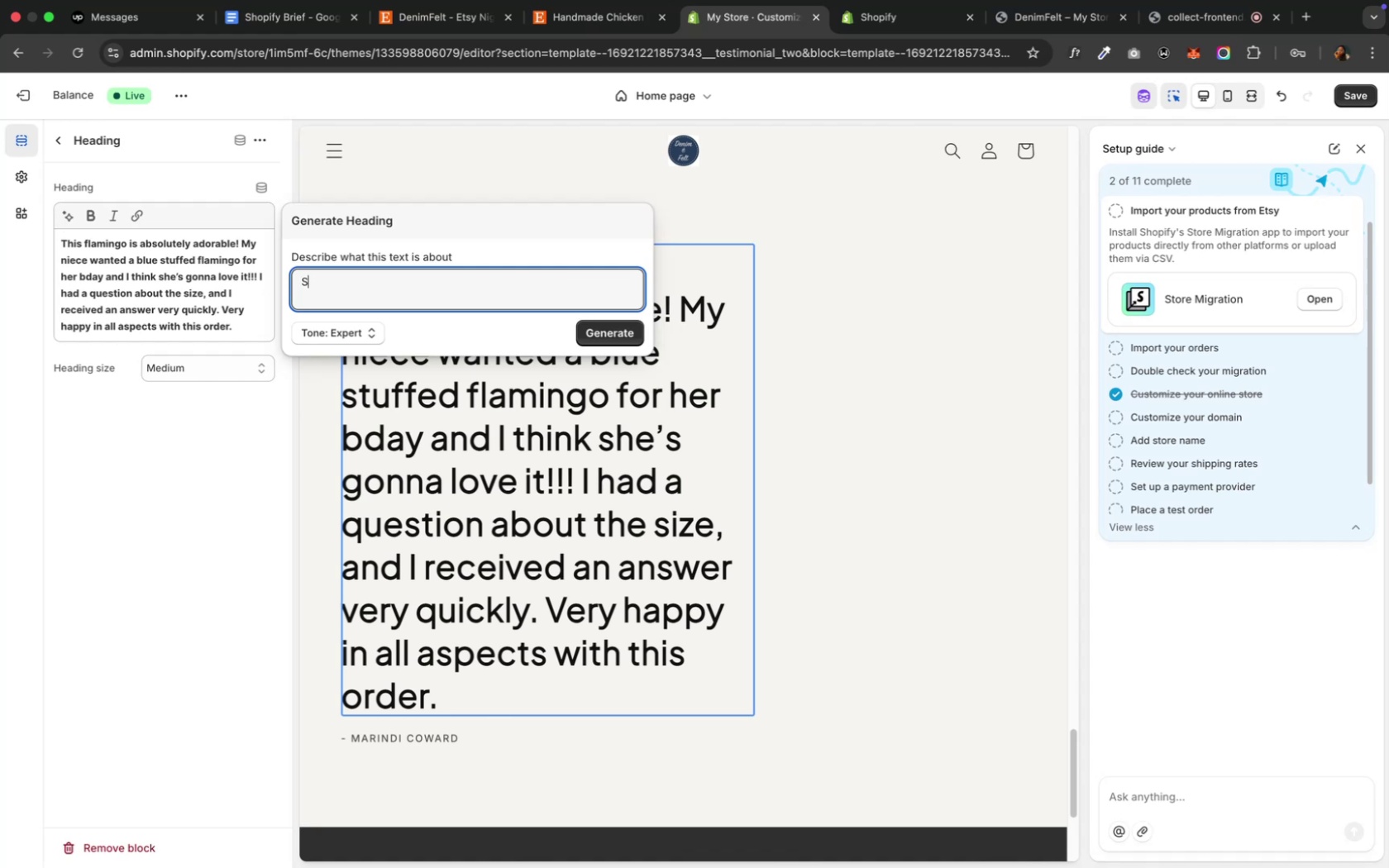 
key(Backspace)
 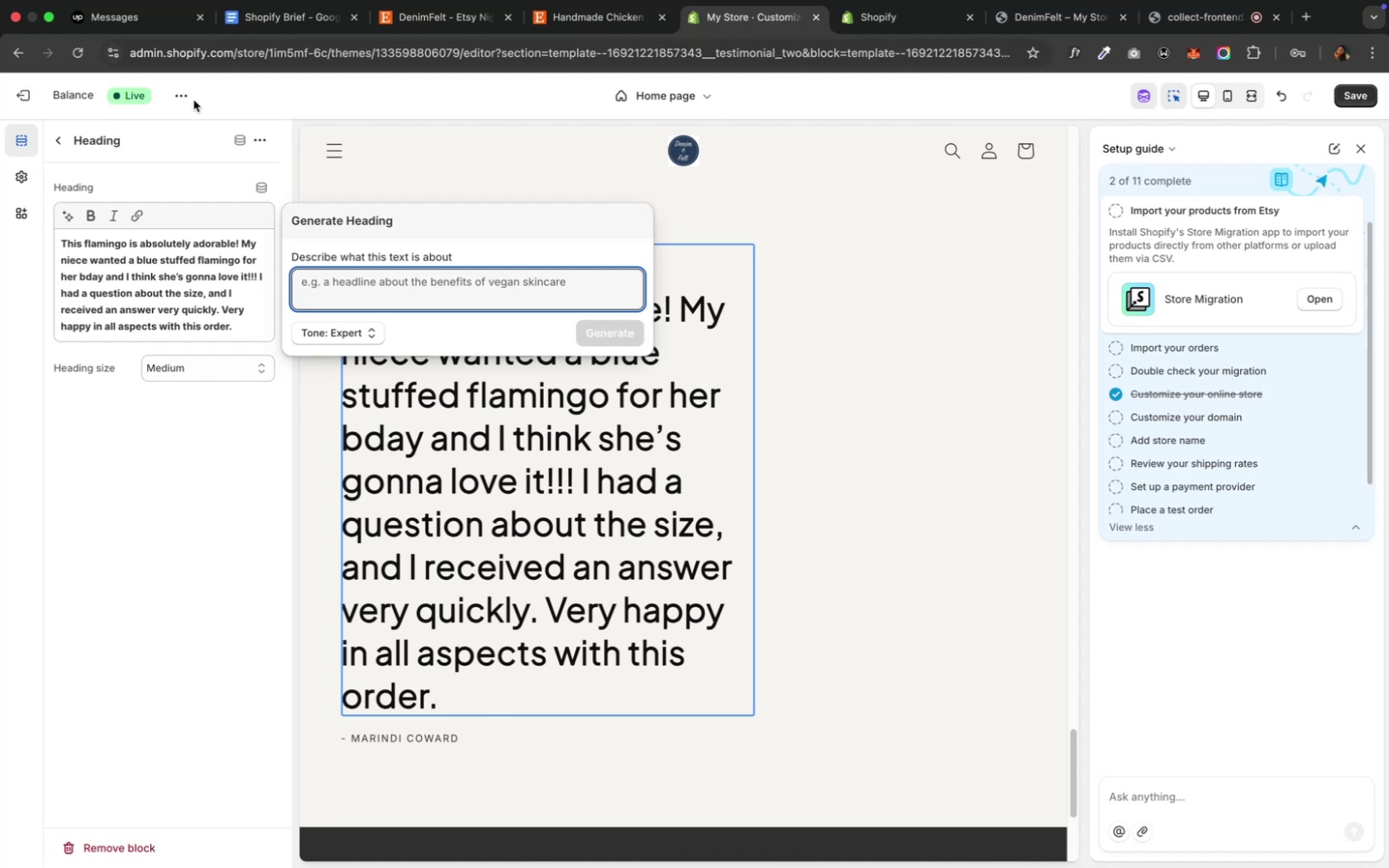 
left_click([186, 546])
 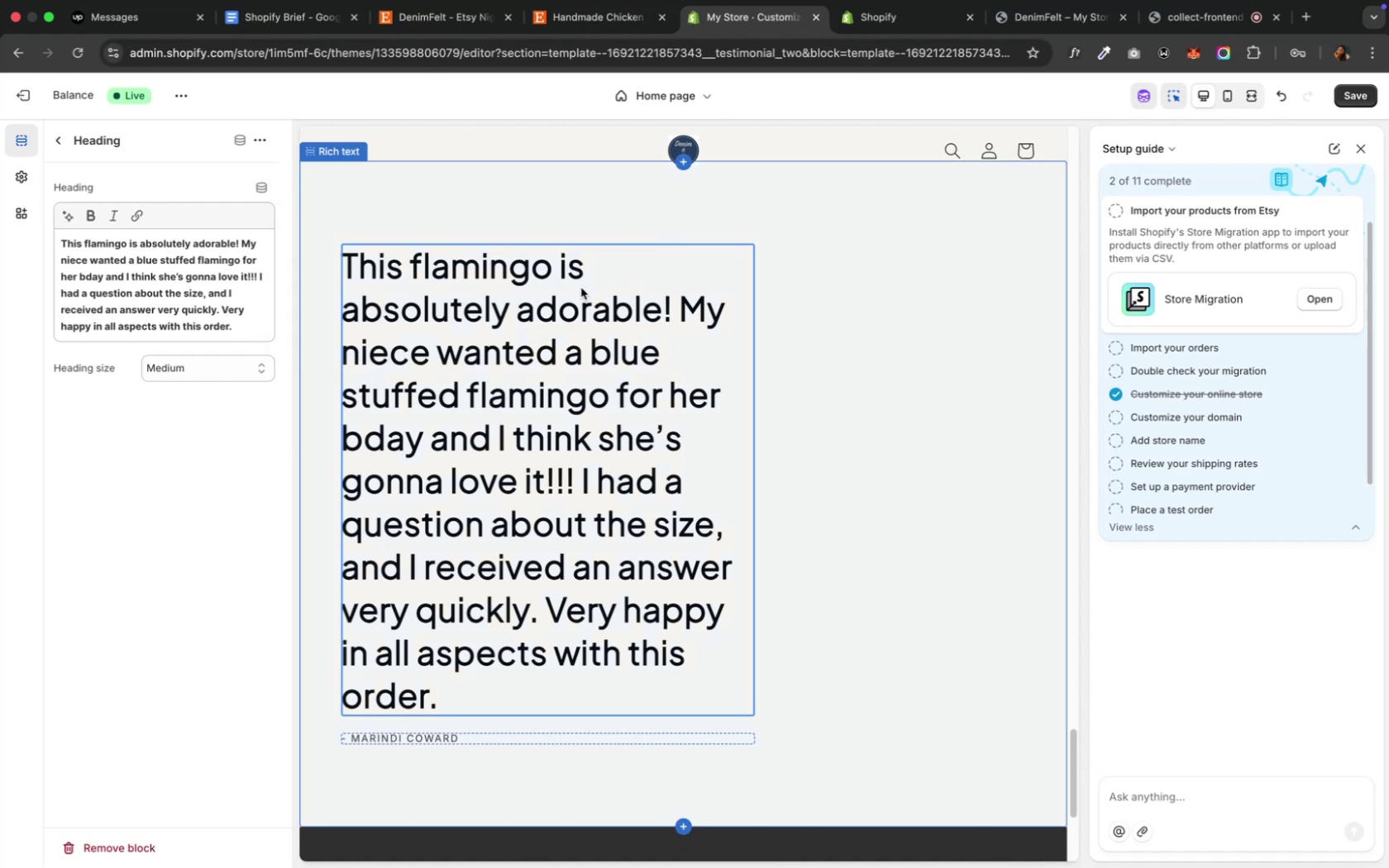 
scroll: coordinate [848, 415], scroll_direction: down, amount: 18.0
 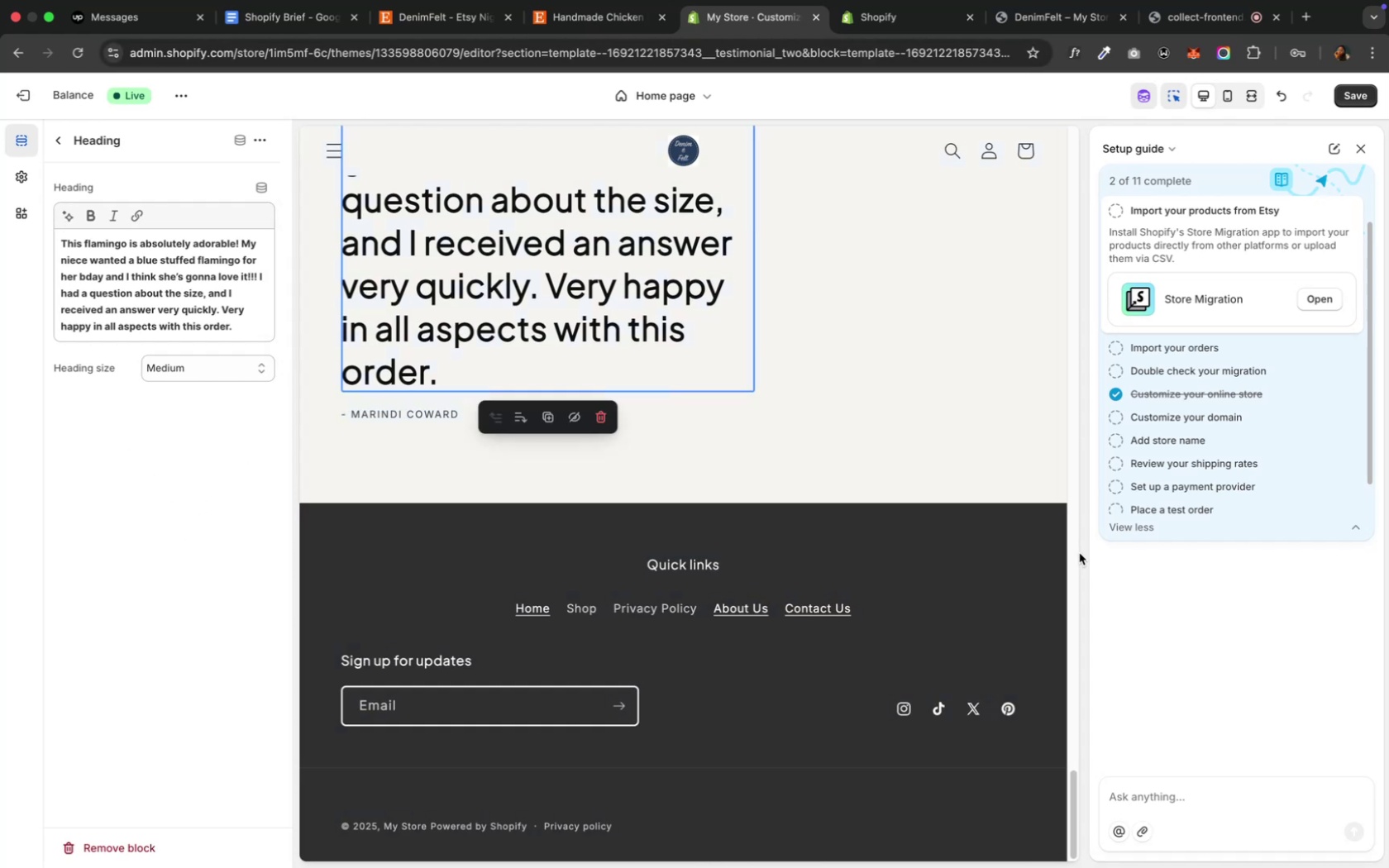 
left_click([1074, 553])
 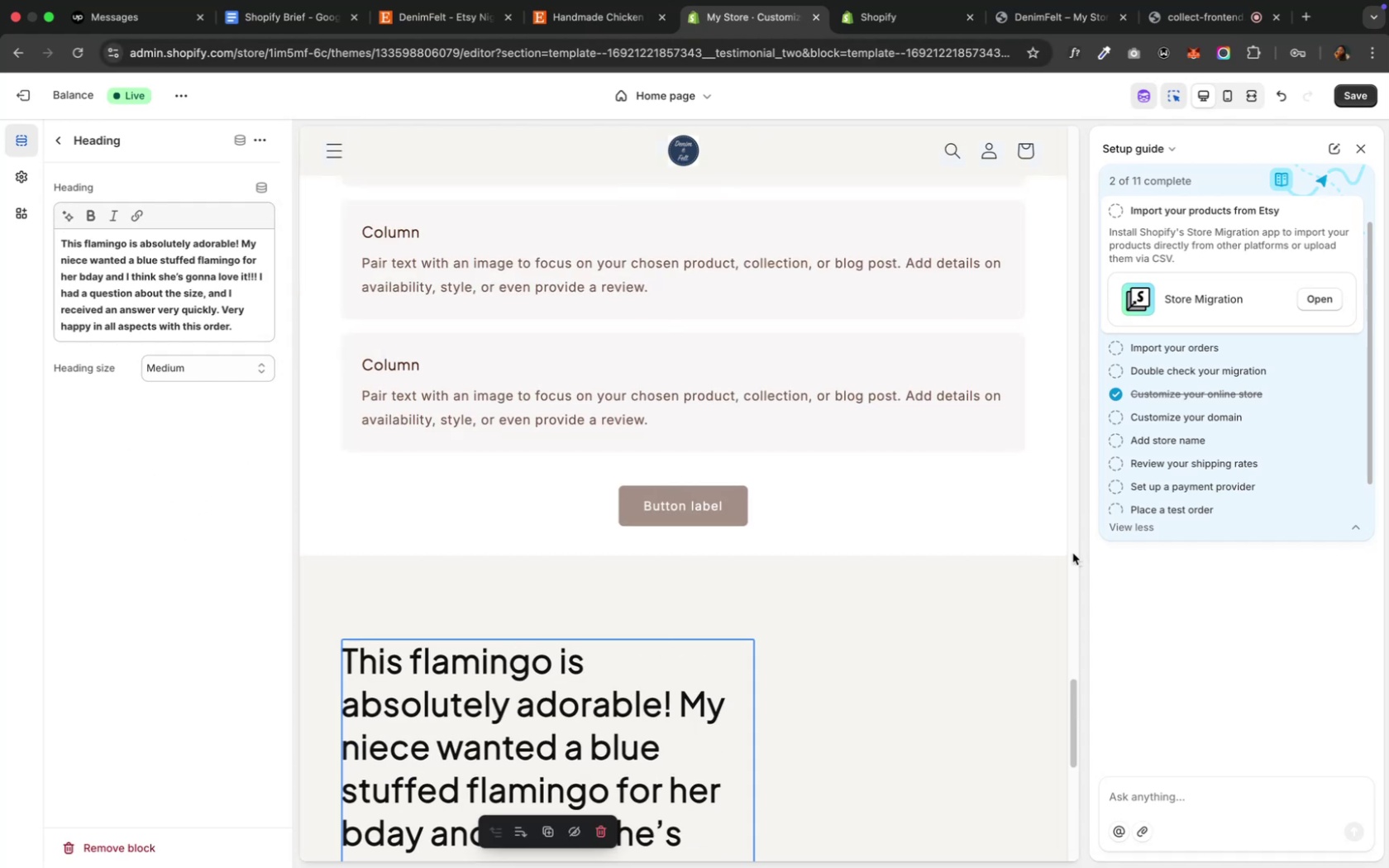 
scroll: coordinate [995, 584], scroll_direction: down, amount: 2.0
 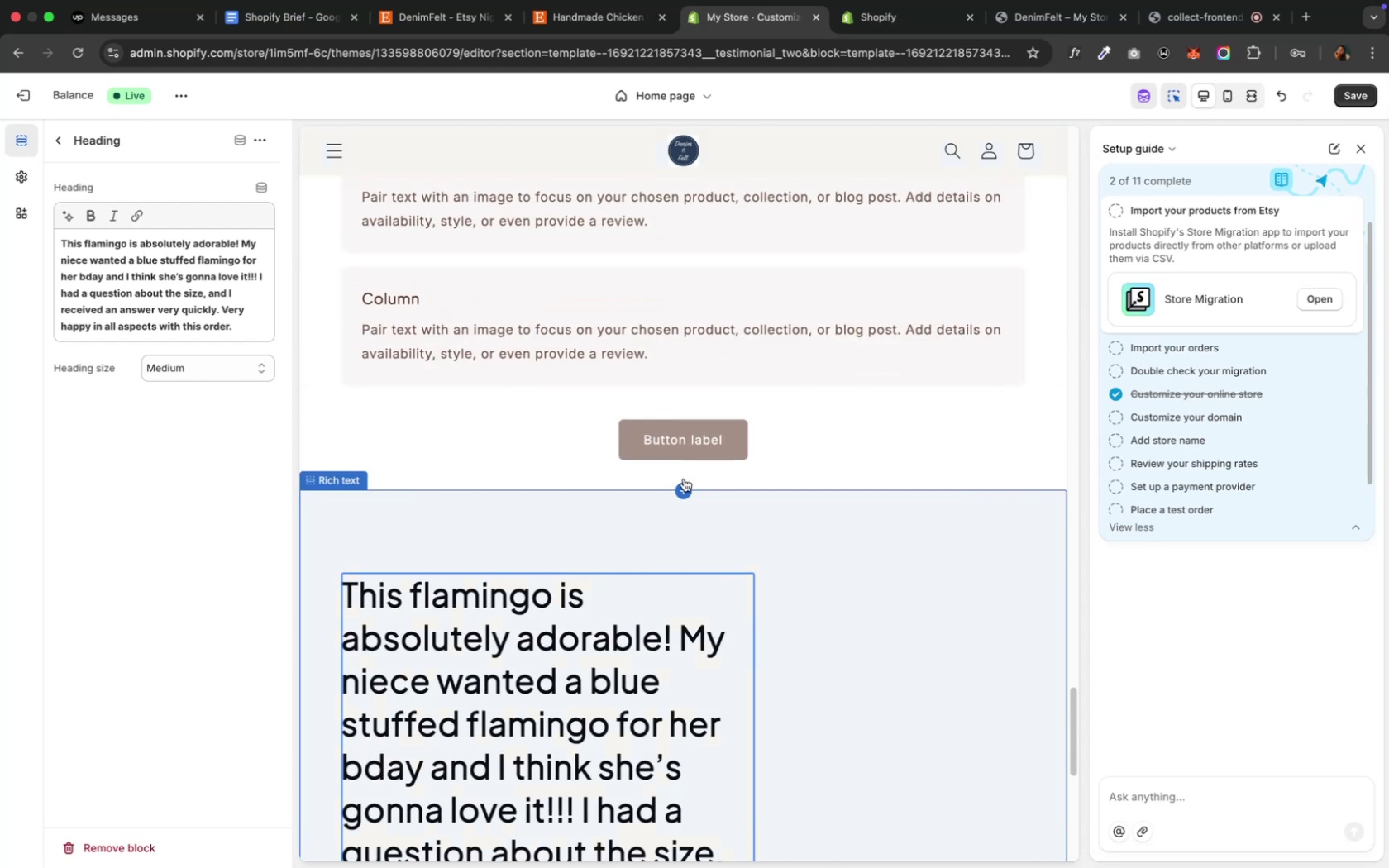 
left_click([671, 436])
 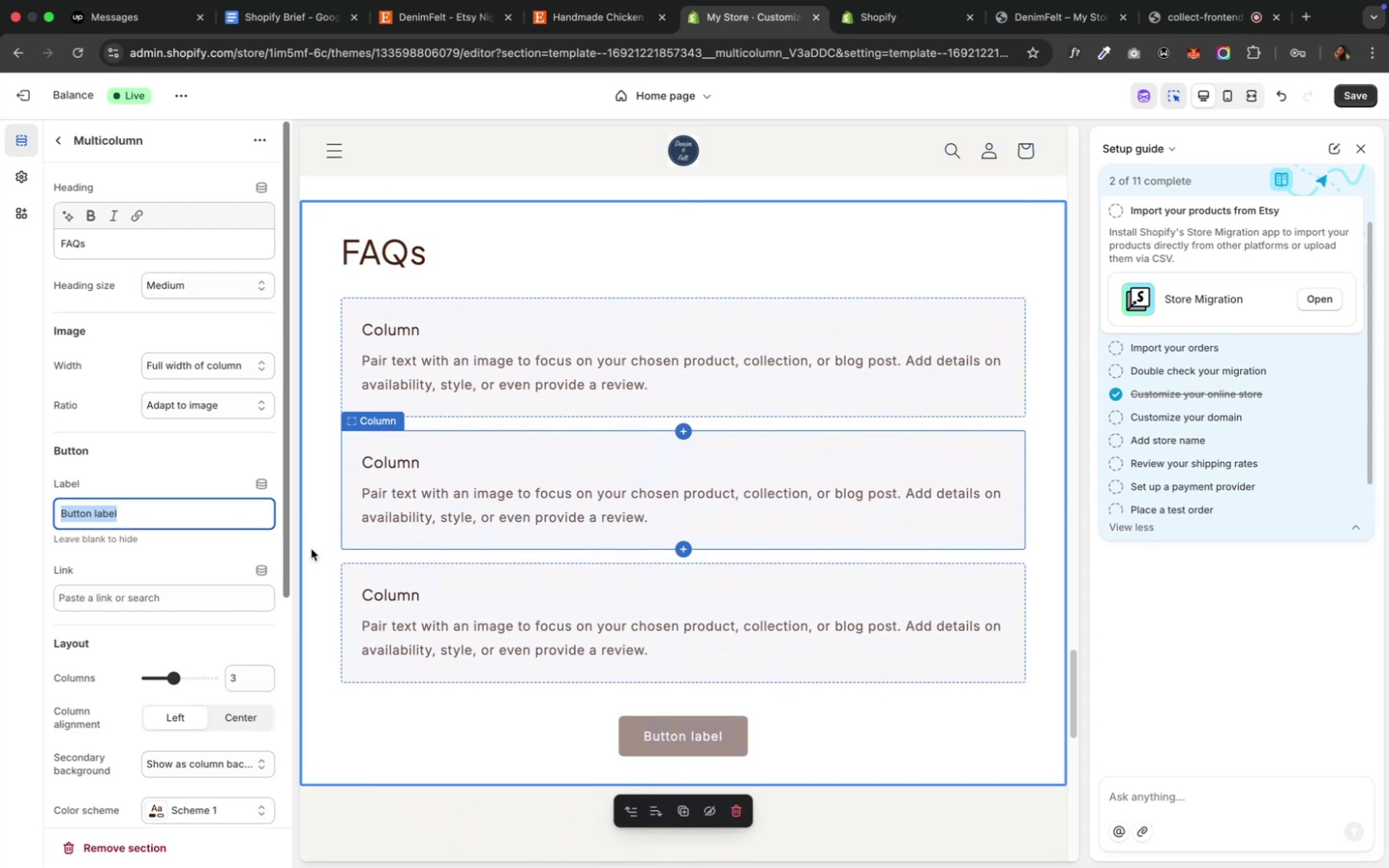 
type(Load)
 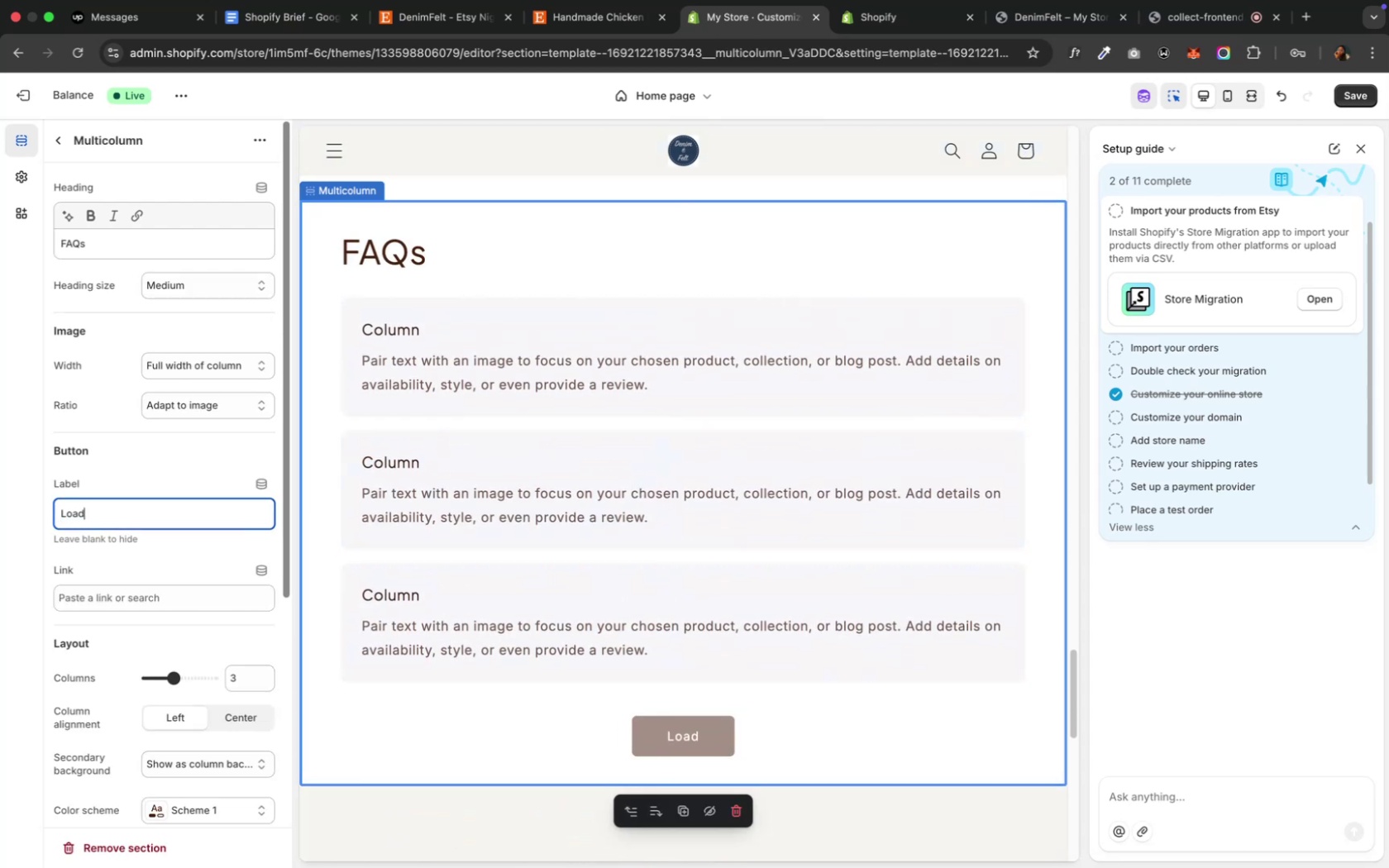 
key(Meta+MetaRight)
 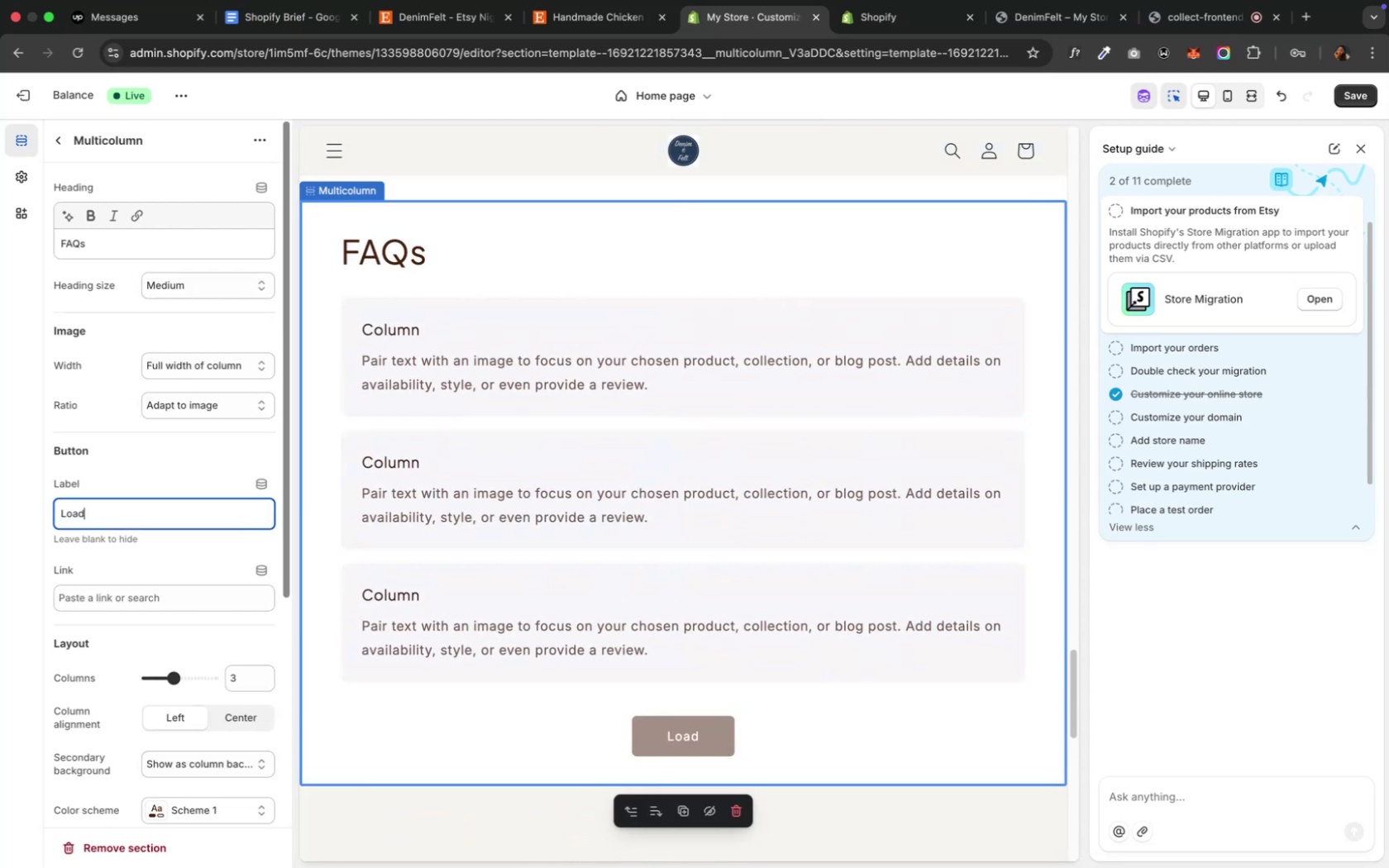 
type(Mo)
key(Backspace)
key(Backspace)
type( More)
 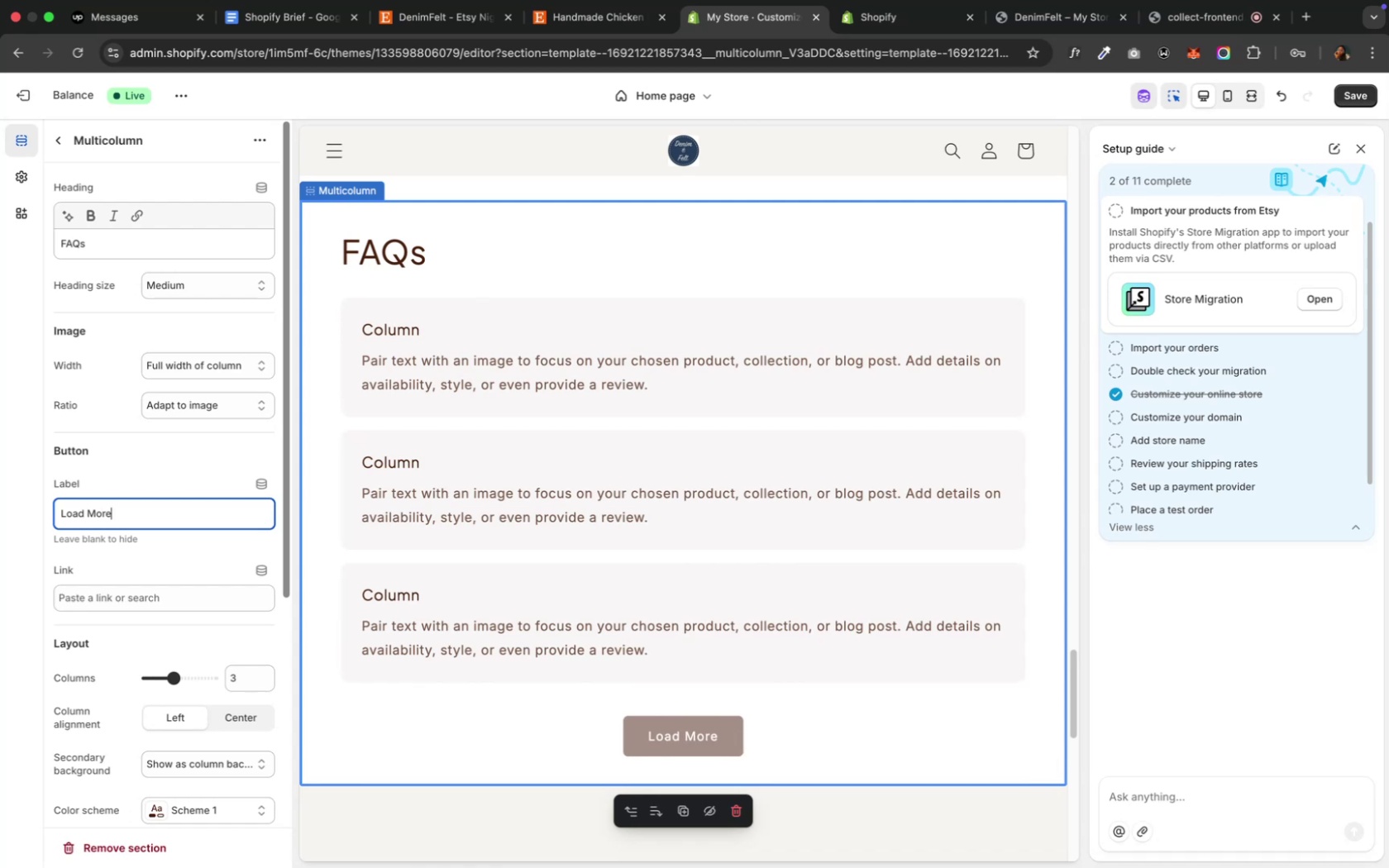 
left_click([147, 461])
 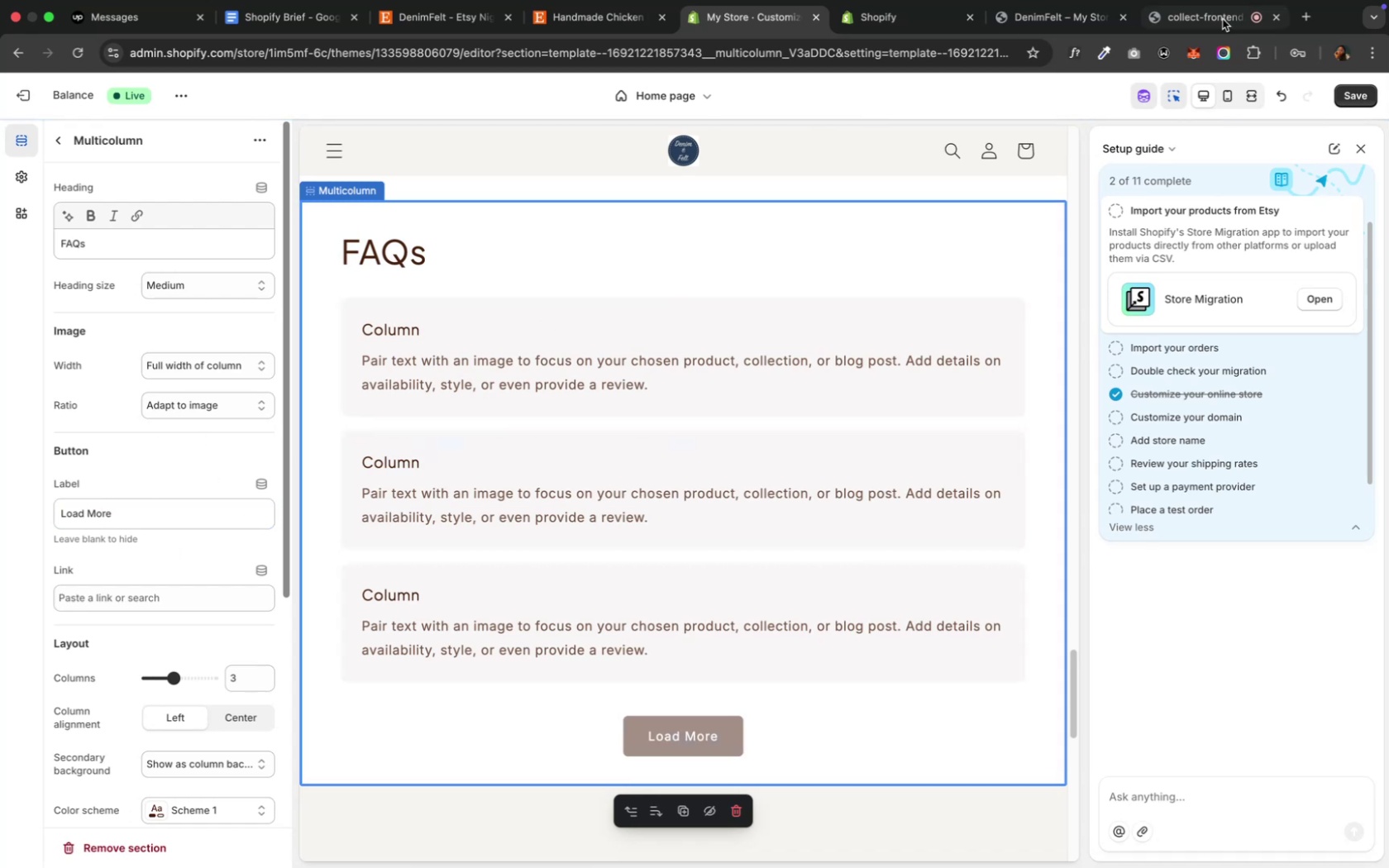 
left_click([1348, 95])
 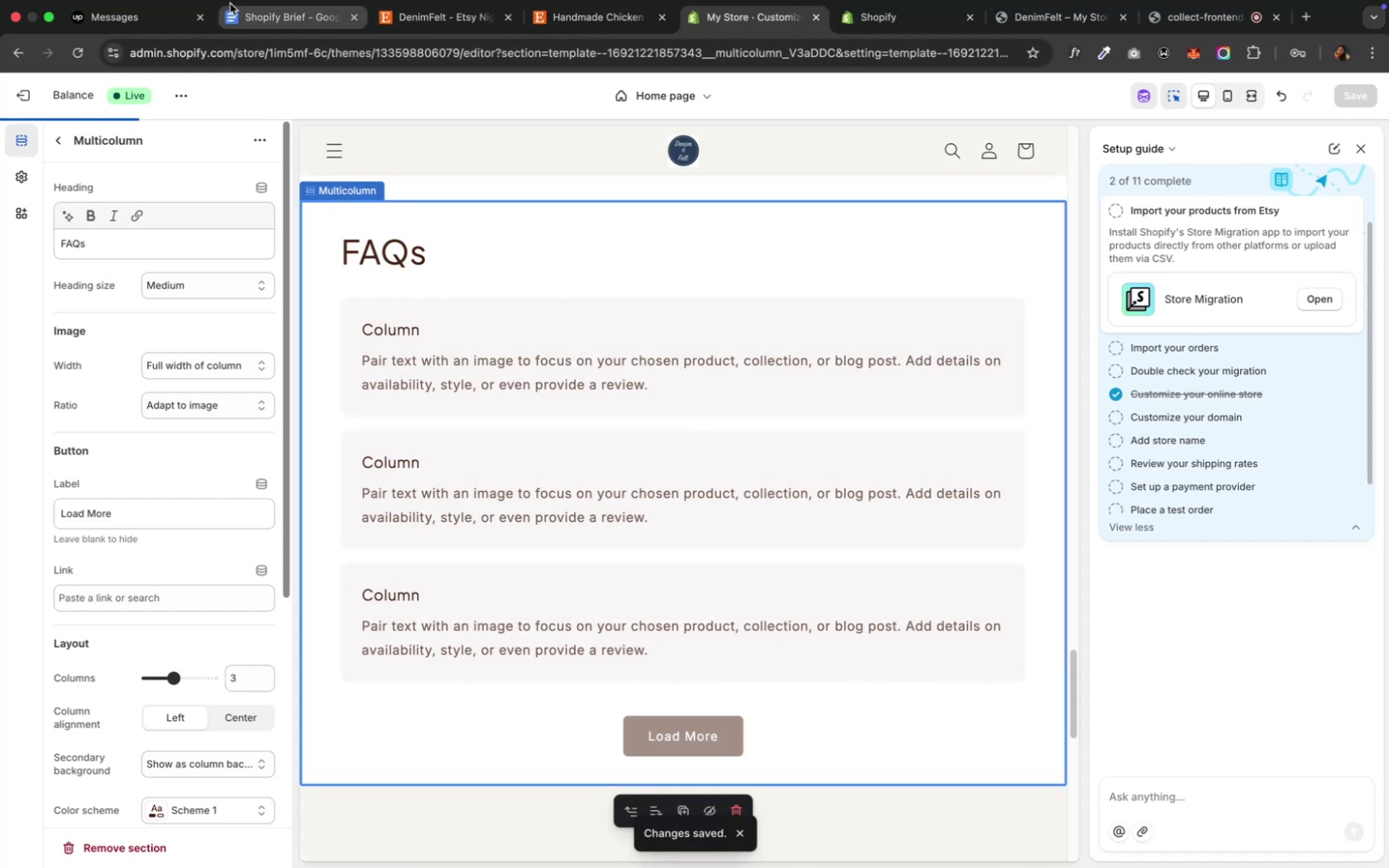 
left_click([252, 16])
 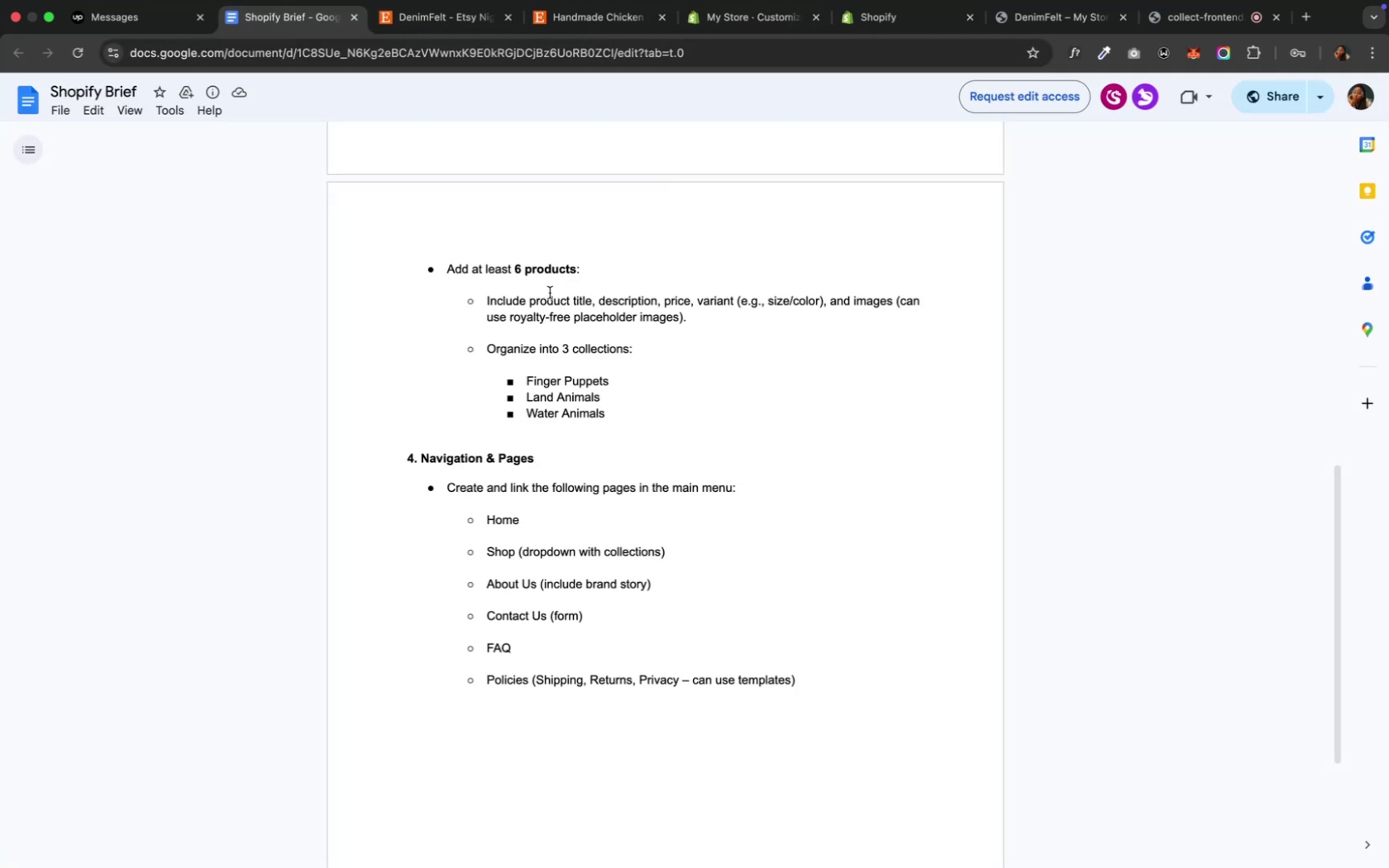 
scroll: coordinate [587, 498], scroll_direction: down, amount: 9.0
 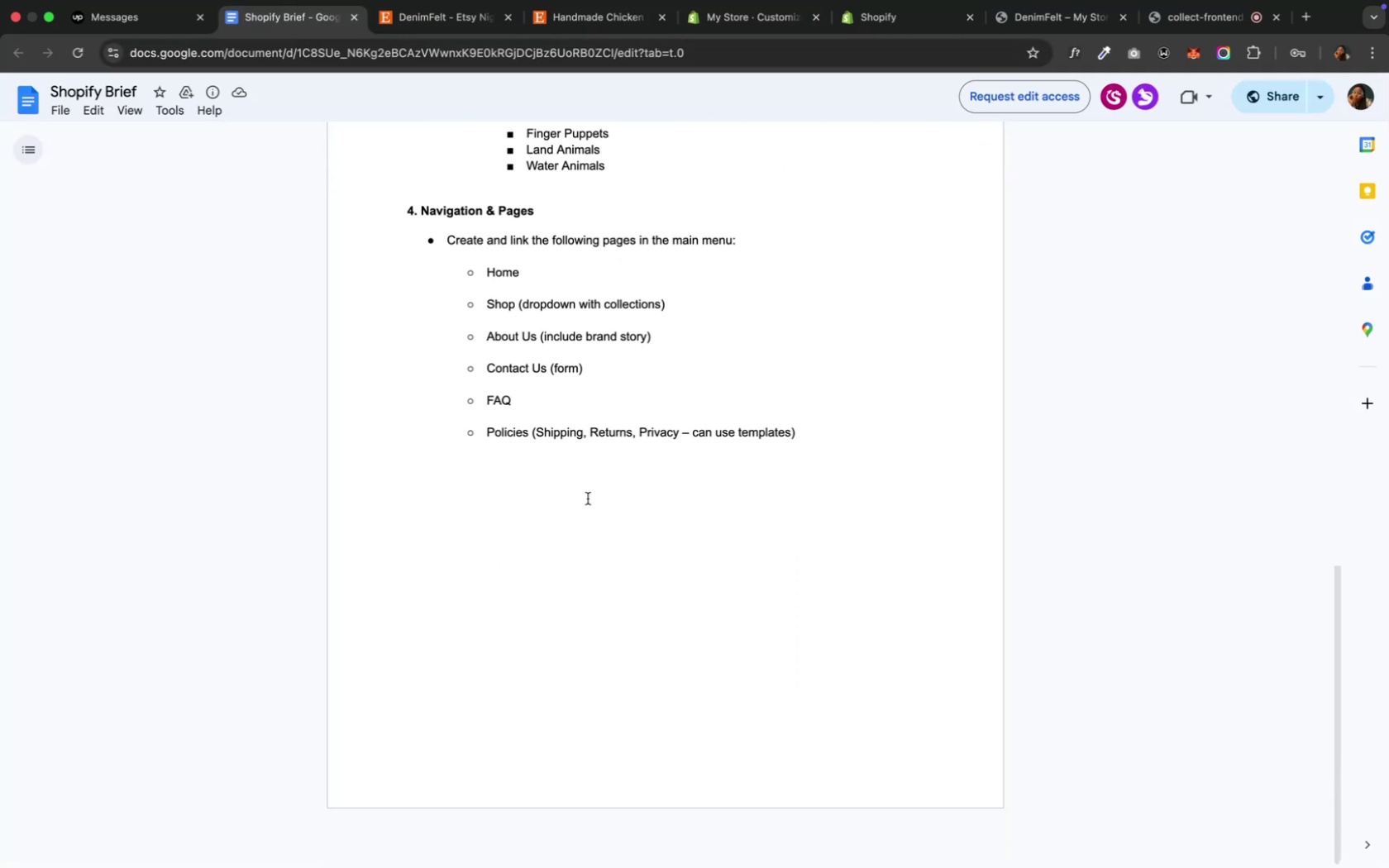 
scroll: coordinate [587, 498], scroll_direction: up, amount: 17.0
 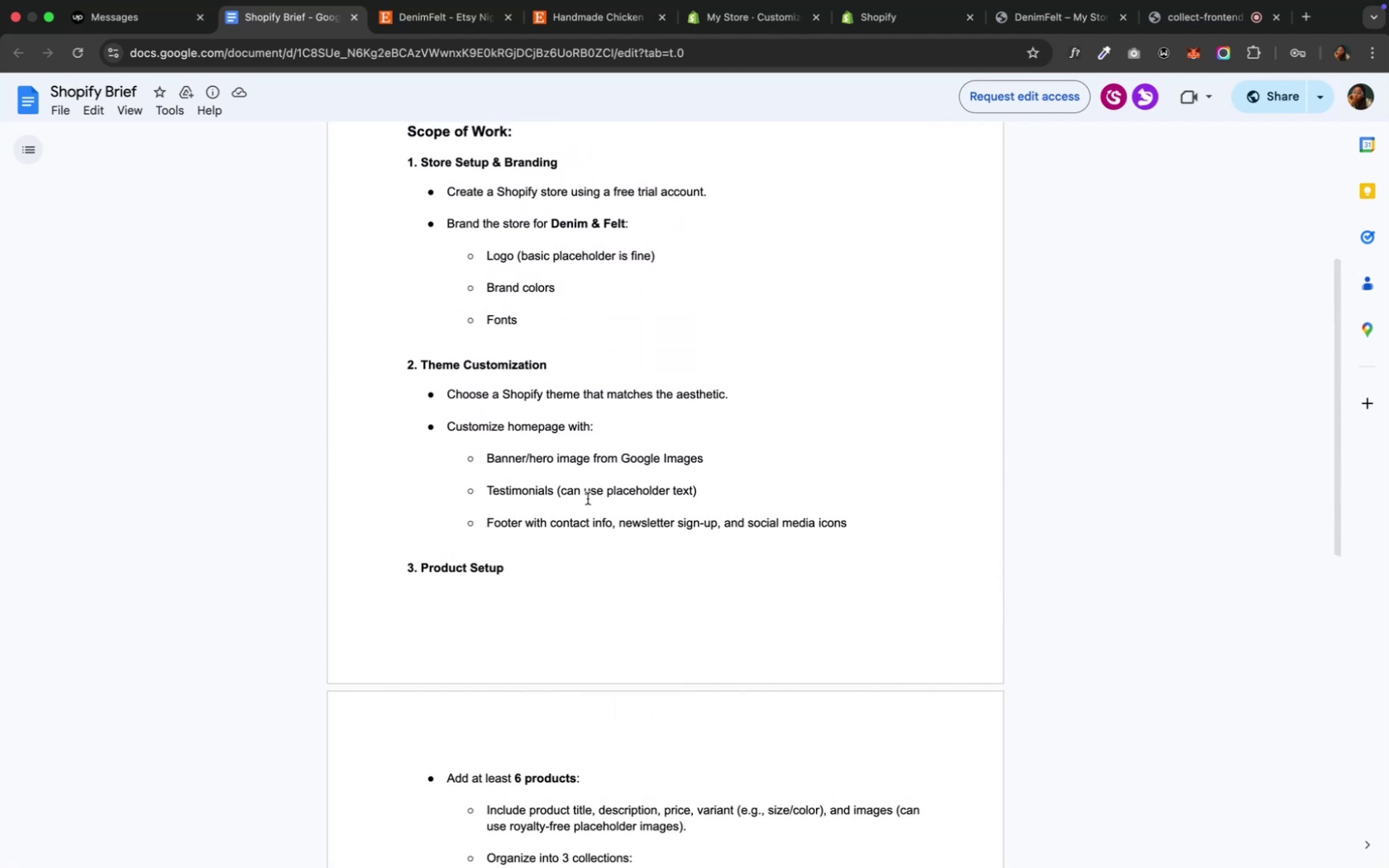 
scroll: coordinate [587, 498], scroll_direction: down, amount: 14.0
 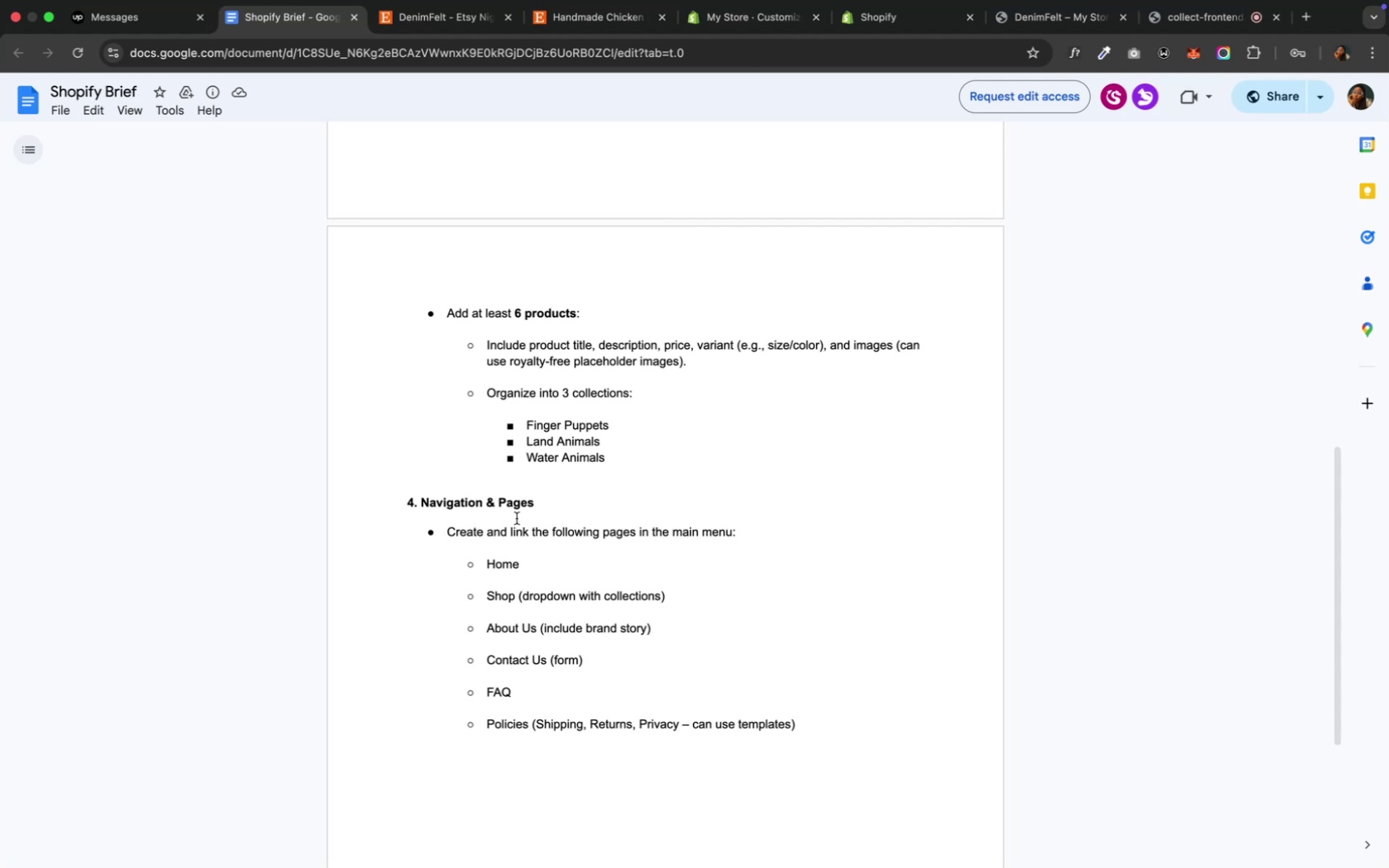 
wait(8.9)
 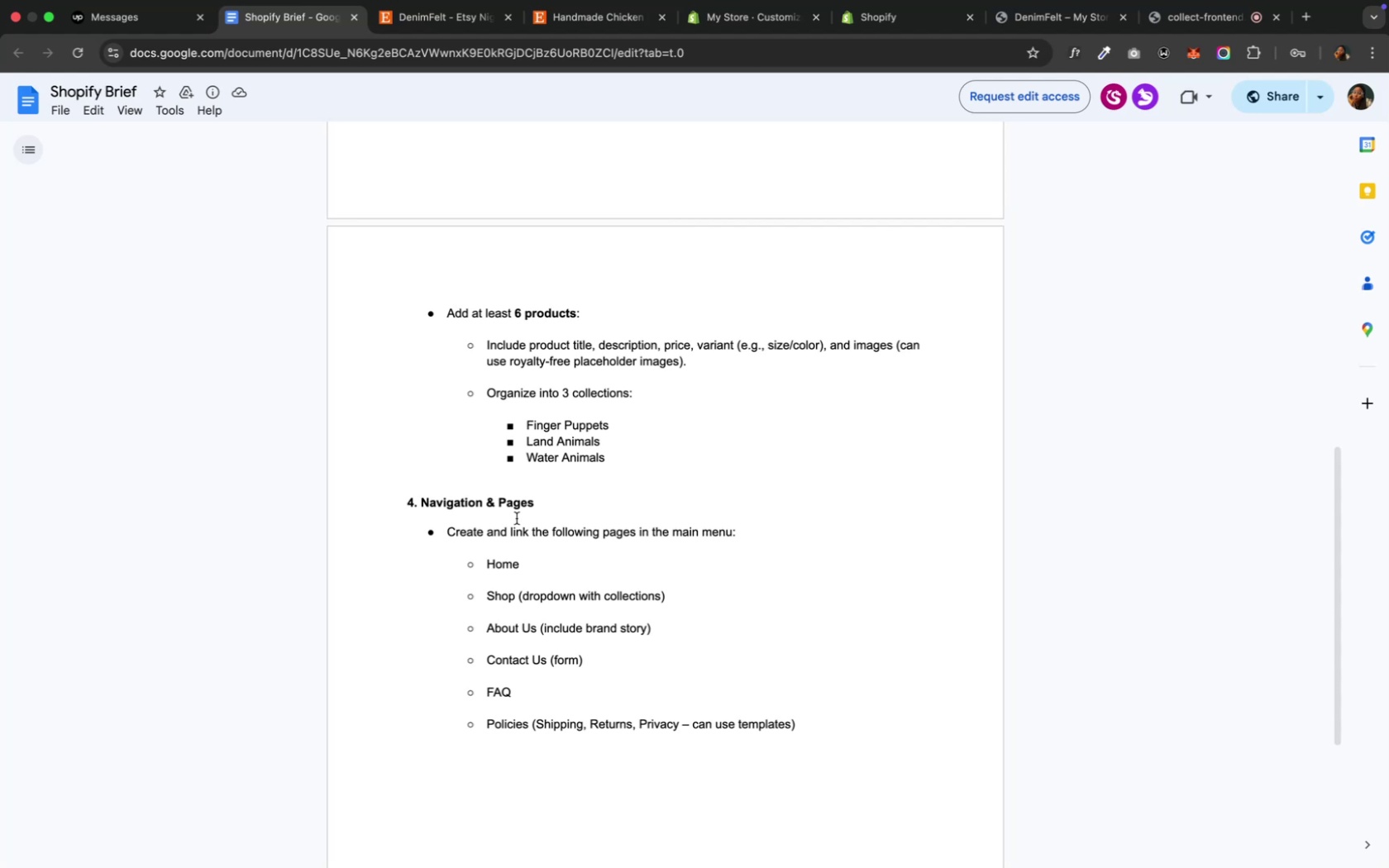 
scroll: coordinate [679, 227], scroll_direction: up, amount: 6.0
 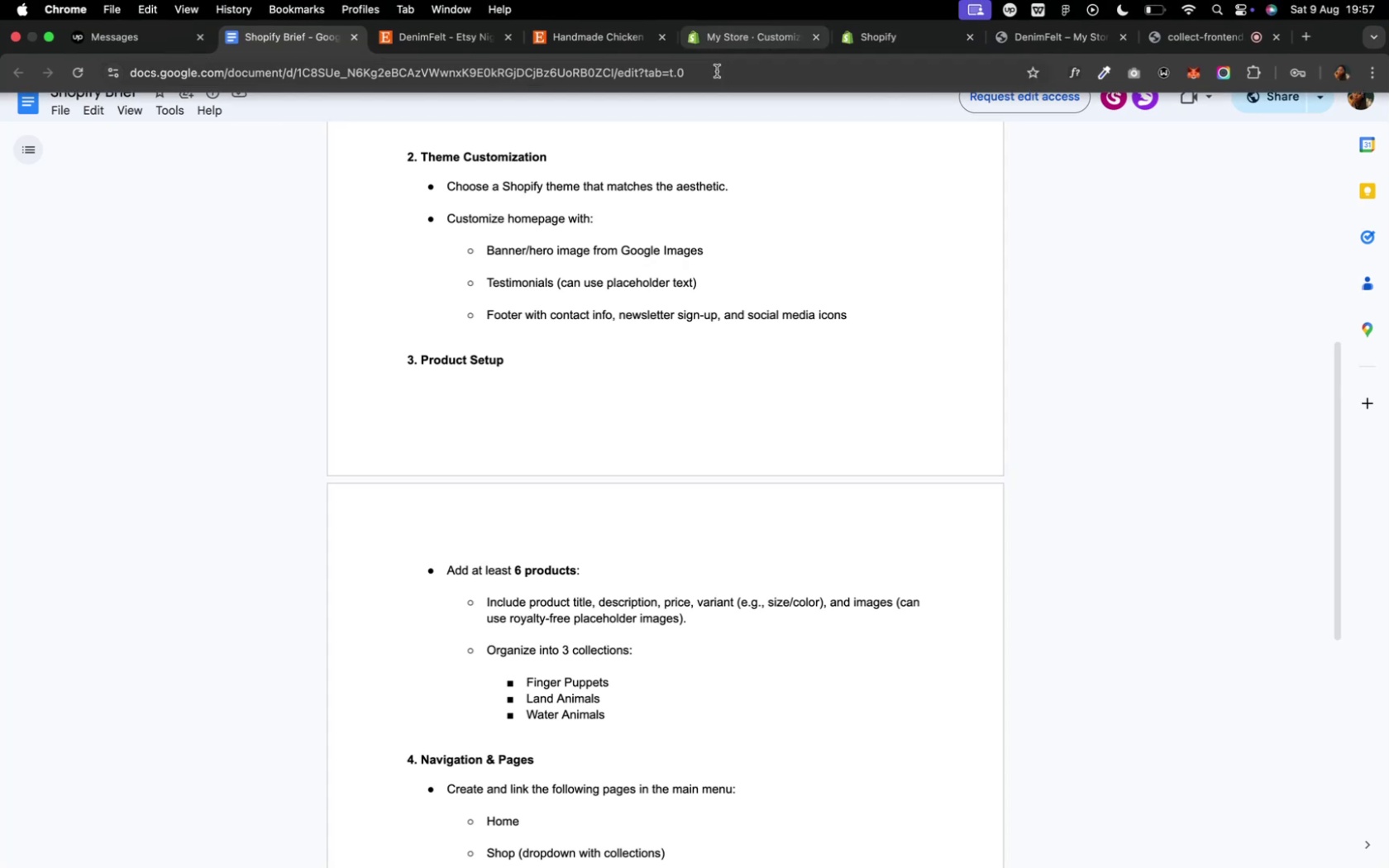 
wait(5.05)
 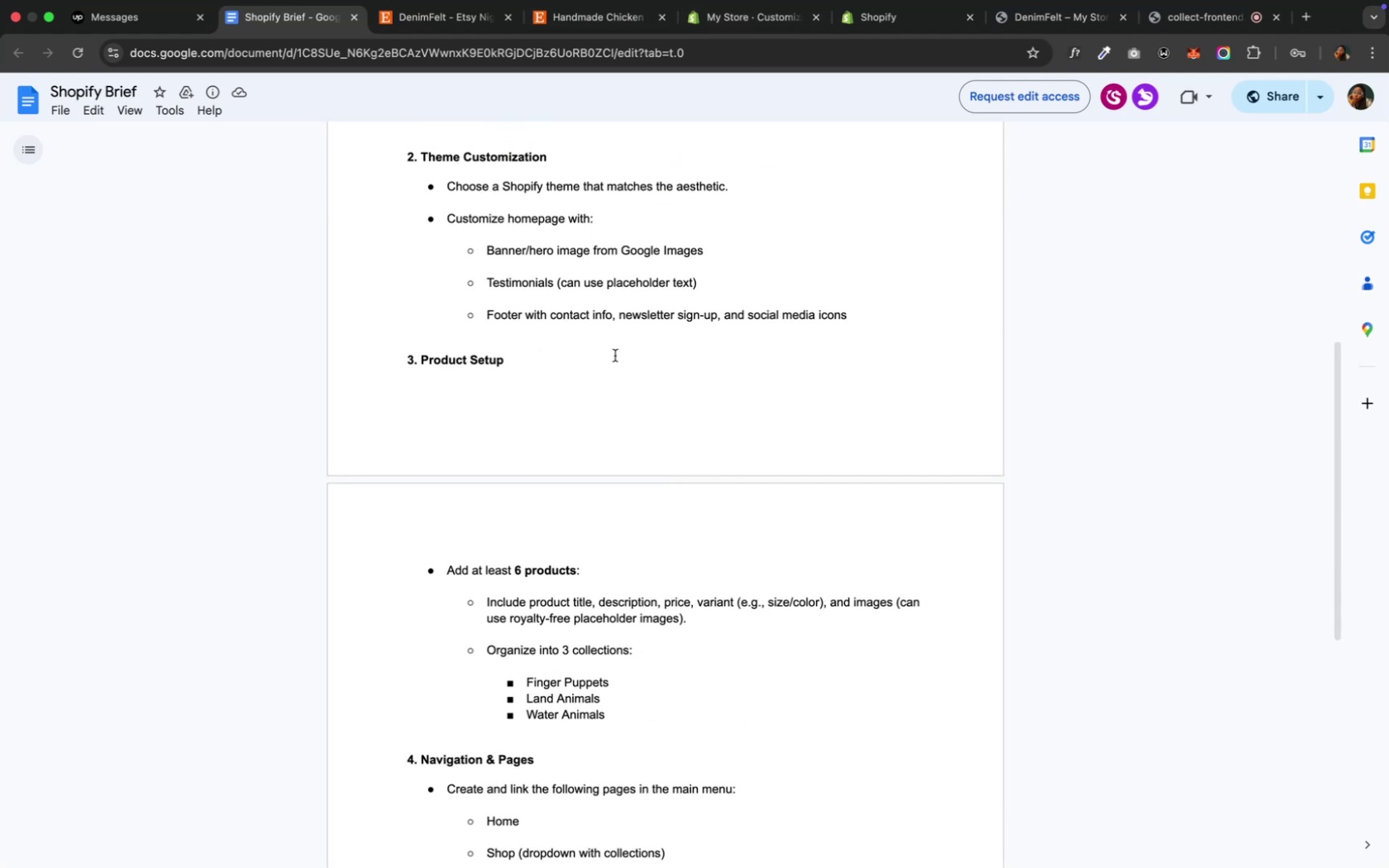 
left_click([883, 36])
 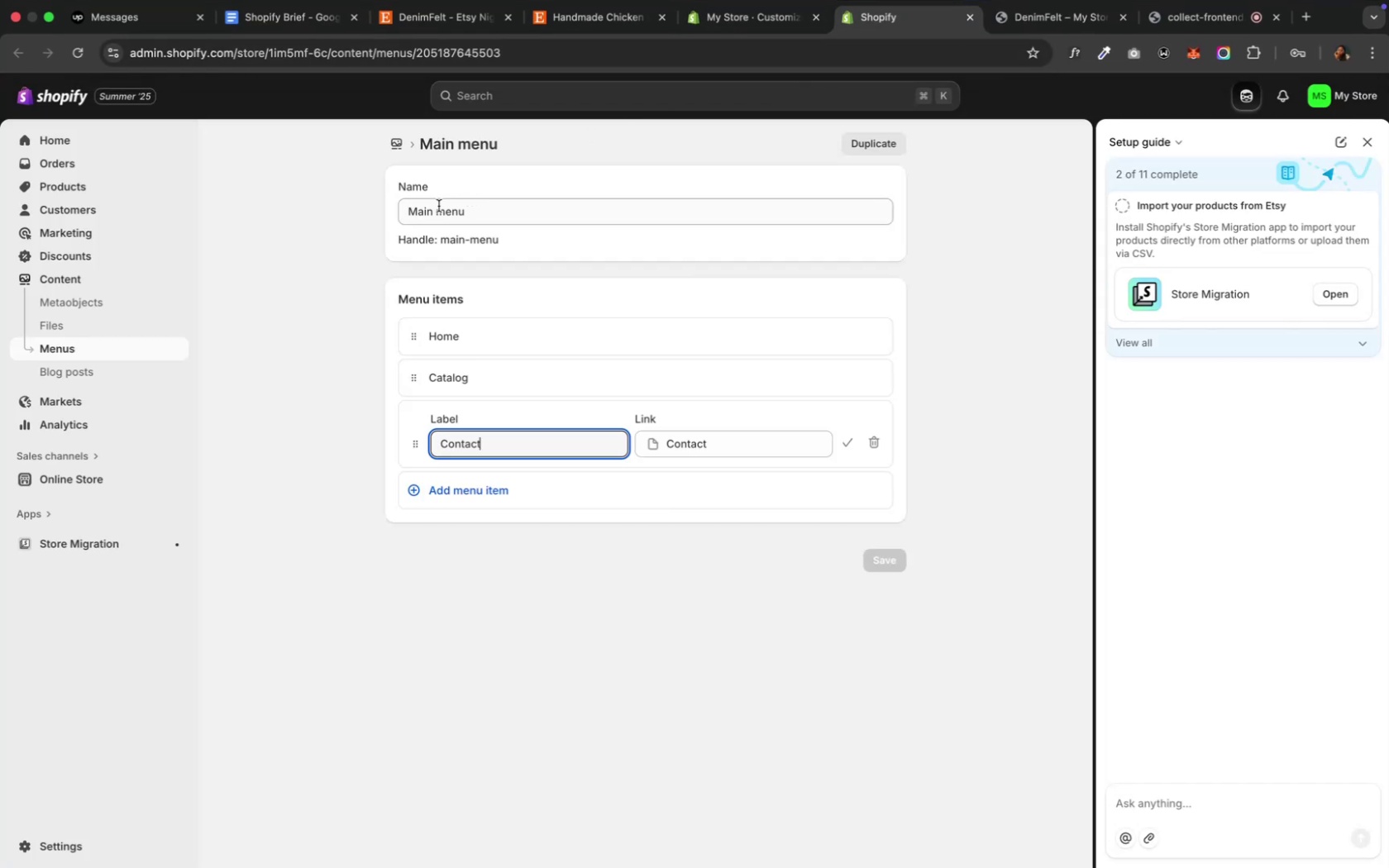 
left_click([395, 534])
 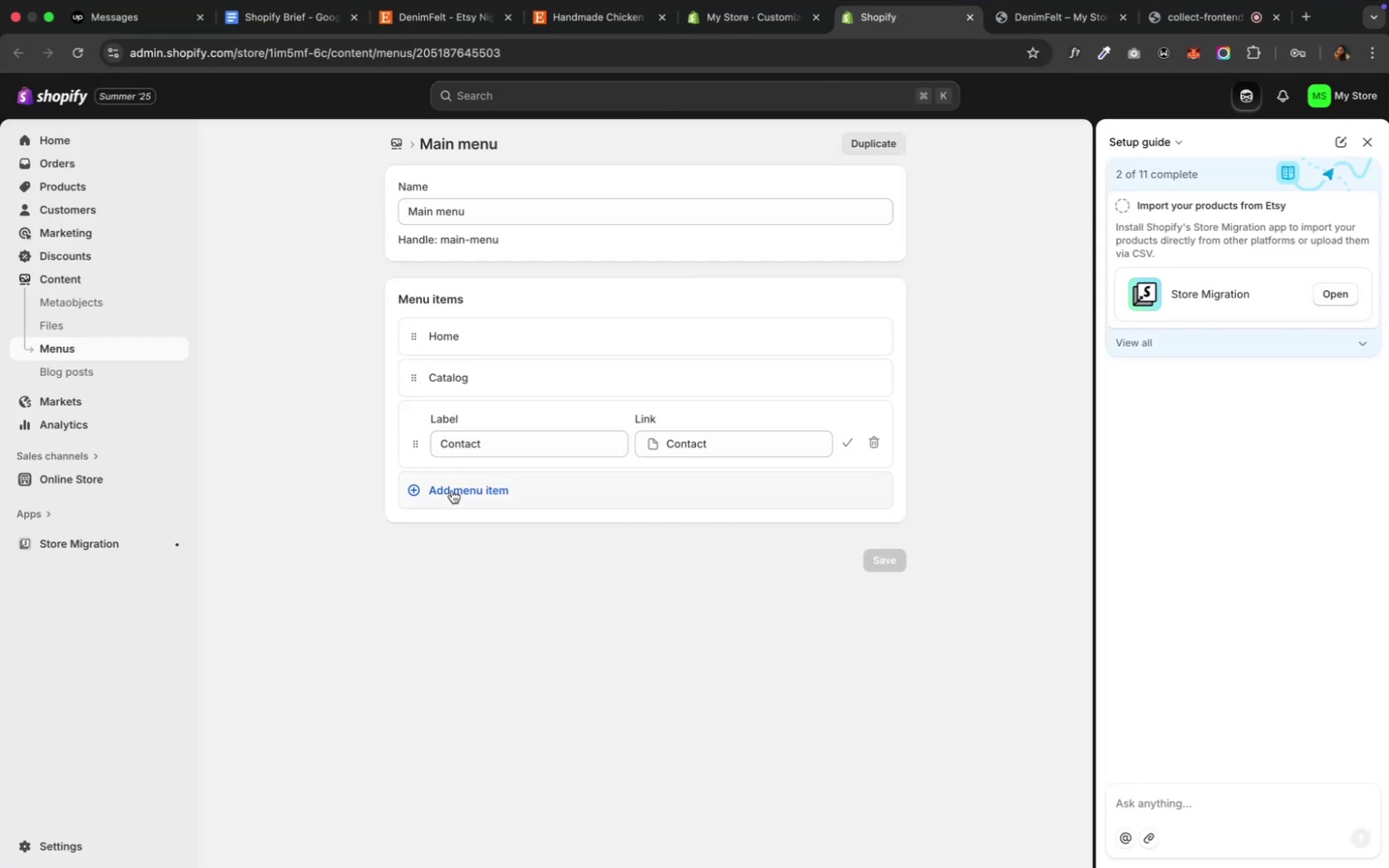 
left_click([451, 490])
 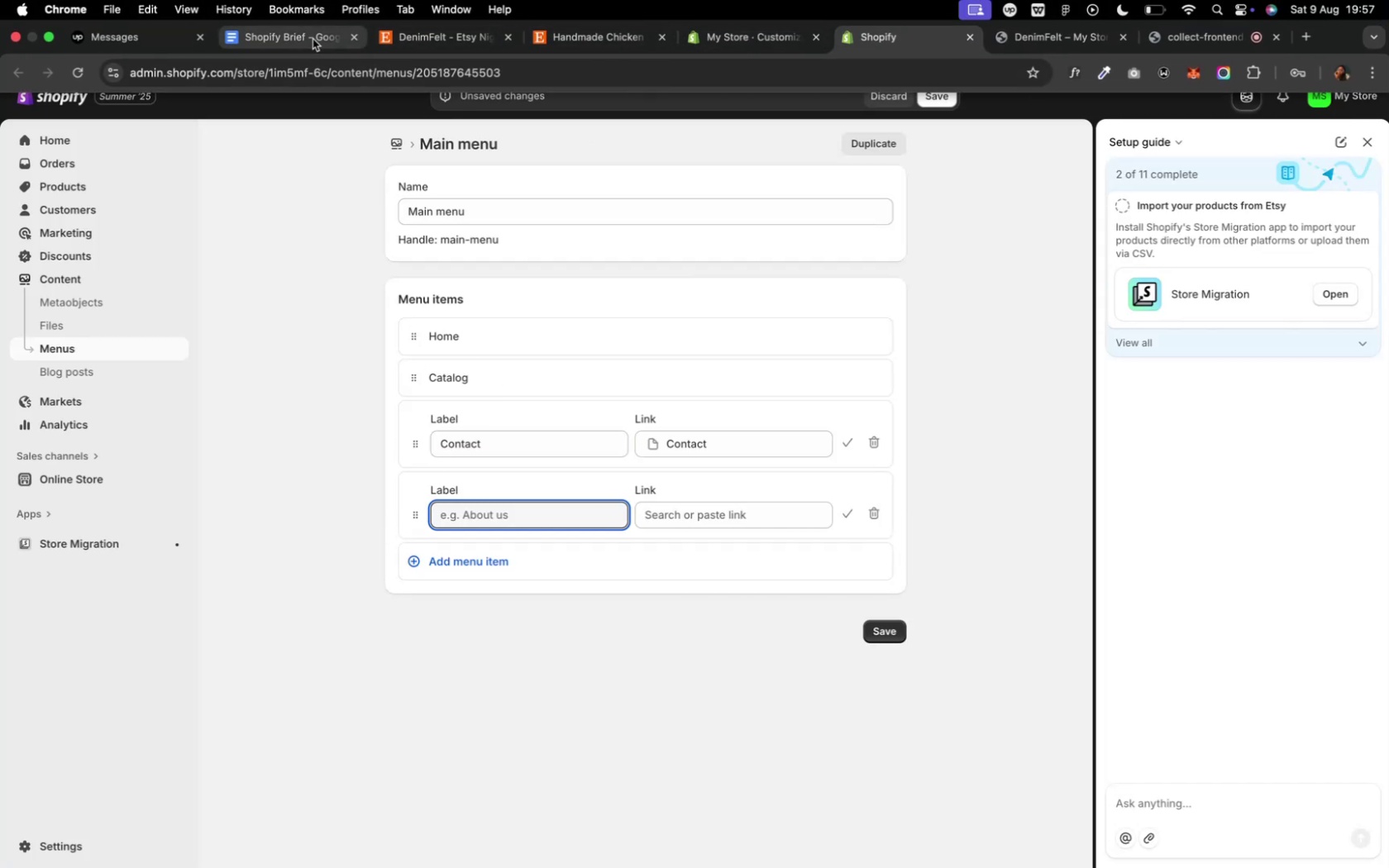 
left_click([305, 34])
 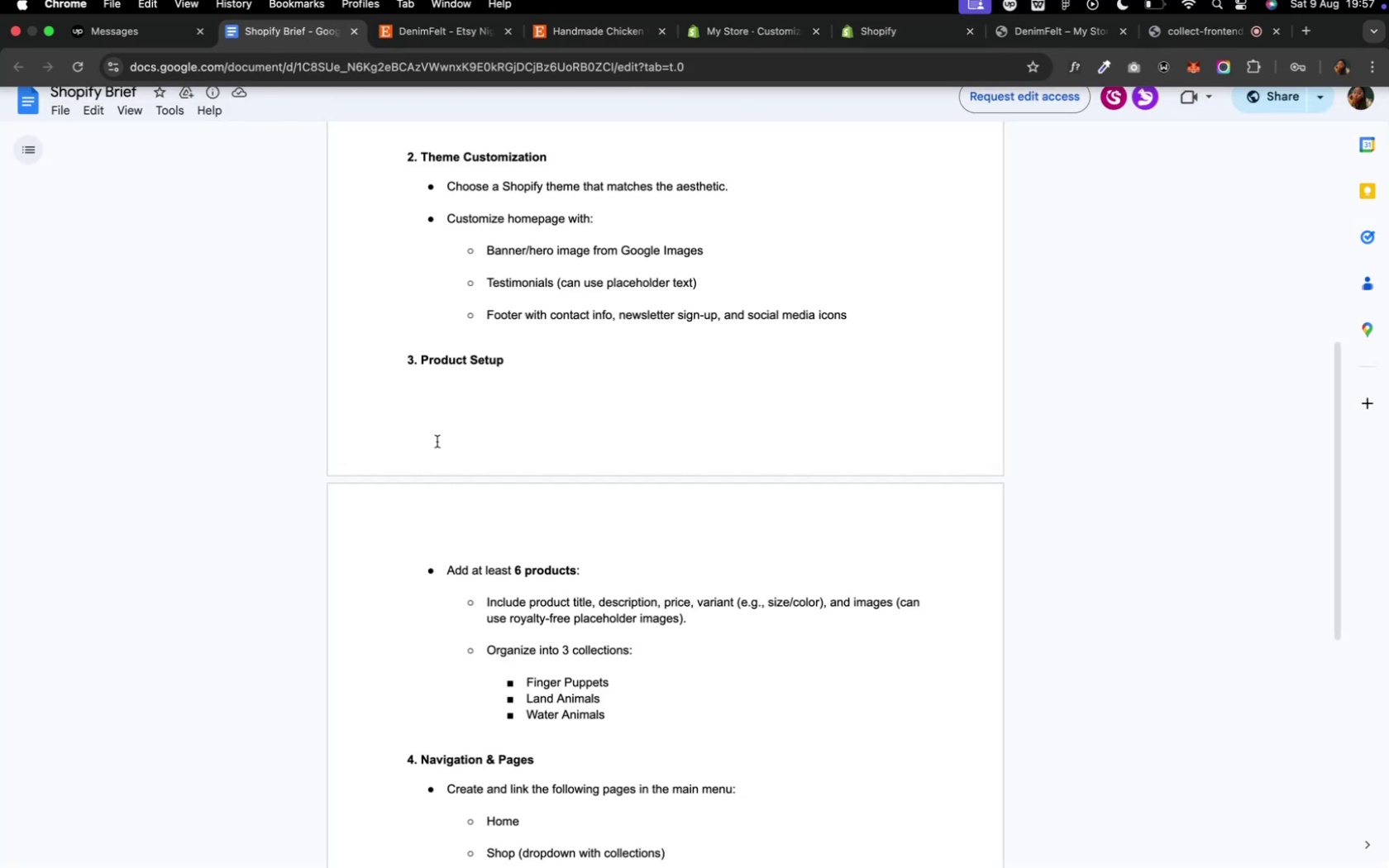 
scroll: coordinate [550, 635], scroll_direction: down, amount: 31.0
 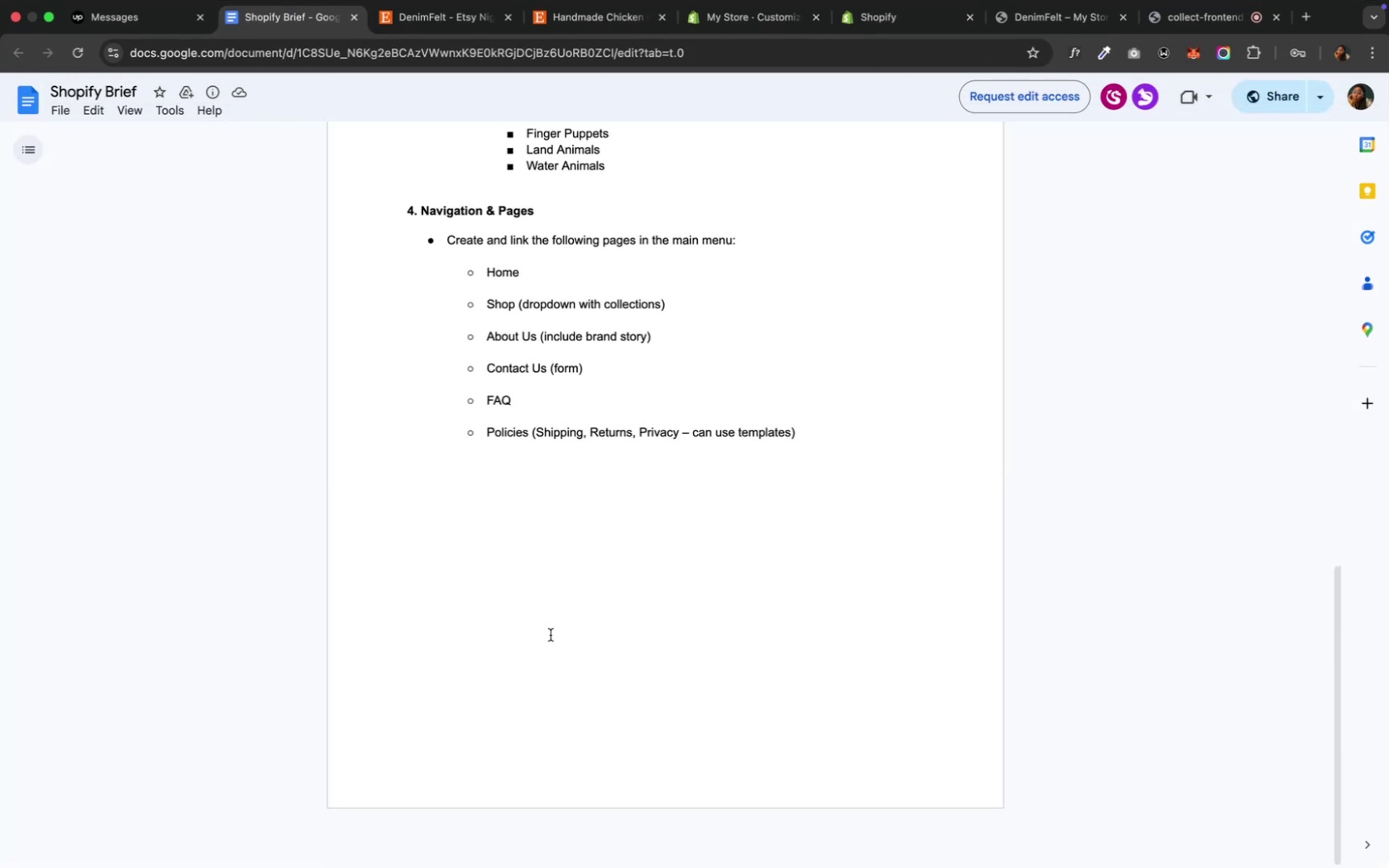 
scroll: coordinate [550, 634], scroll_direction: up, amount: 6.0
 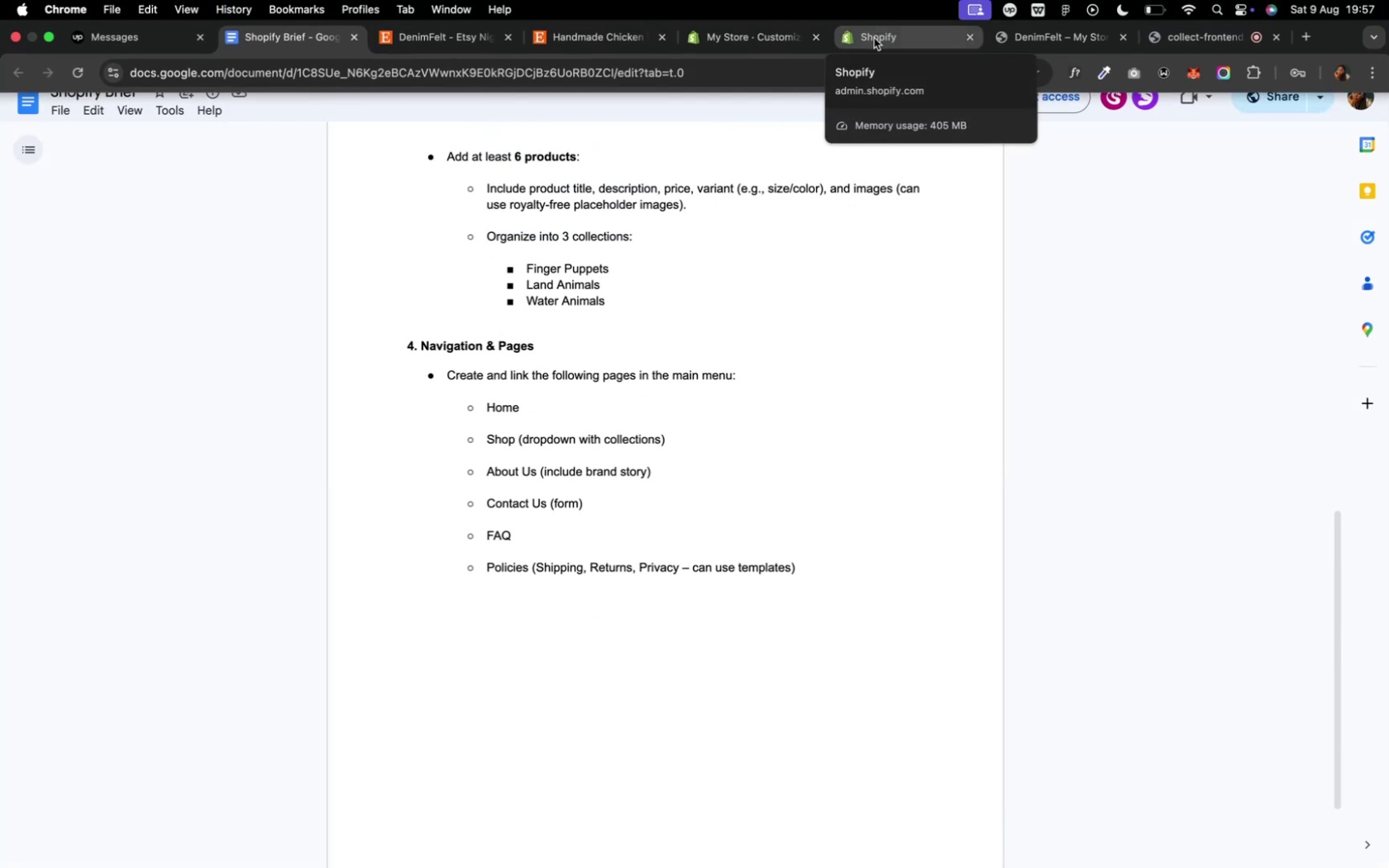 
wait(5.94)
 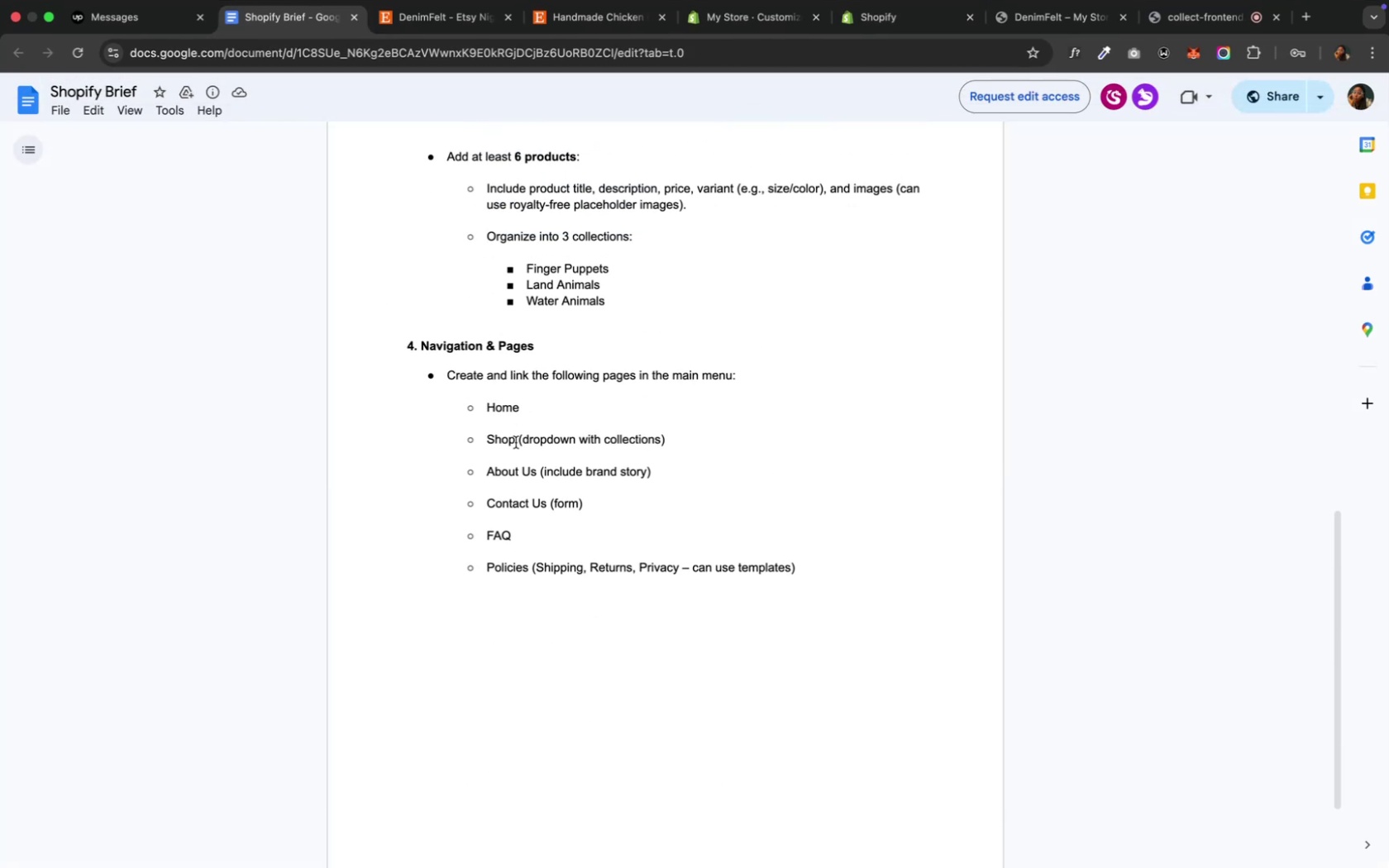 
left_click([873, 38])
 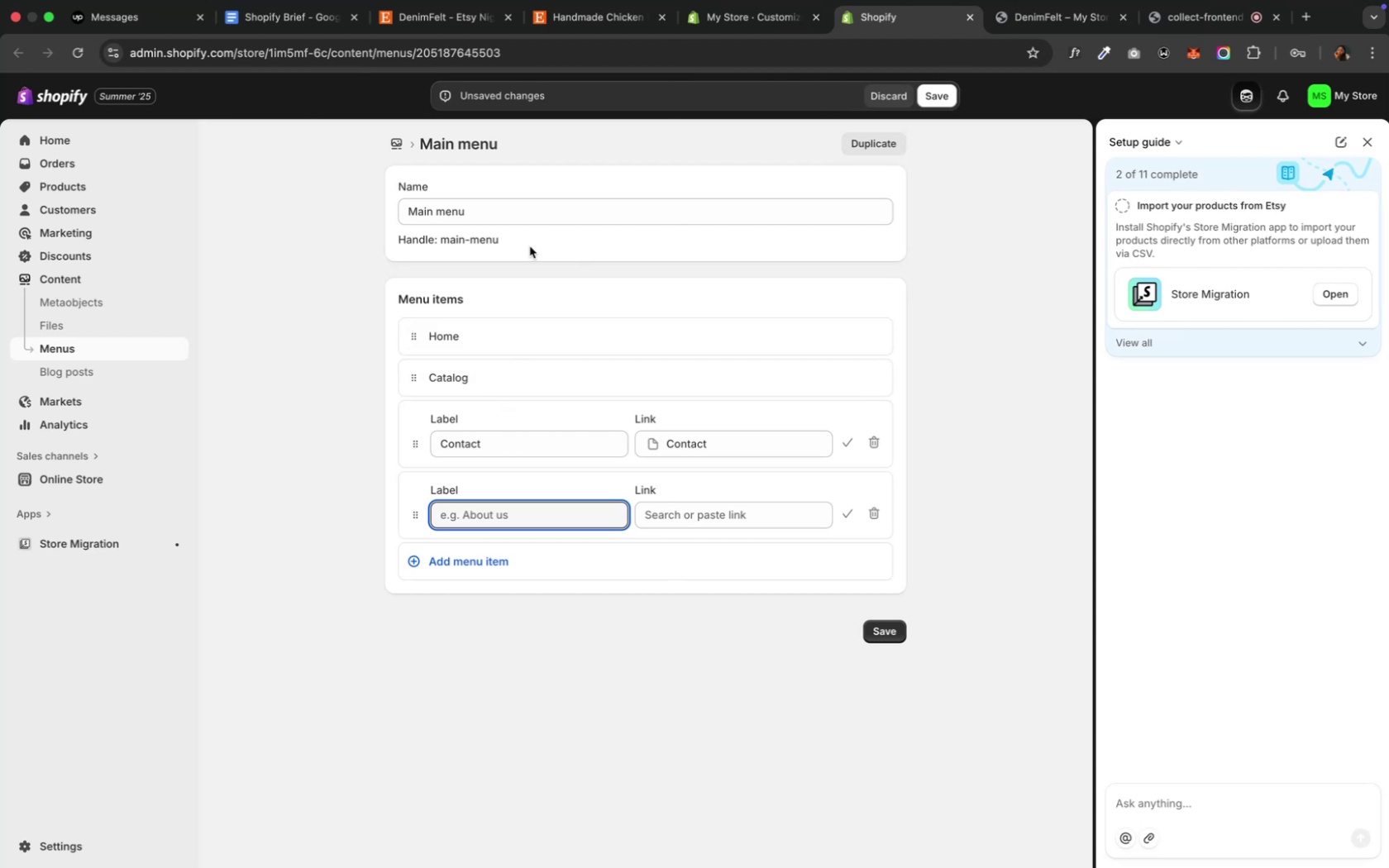 
wait(5.07)
 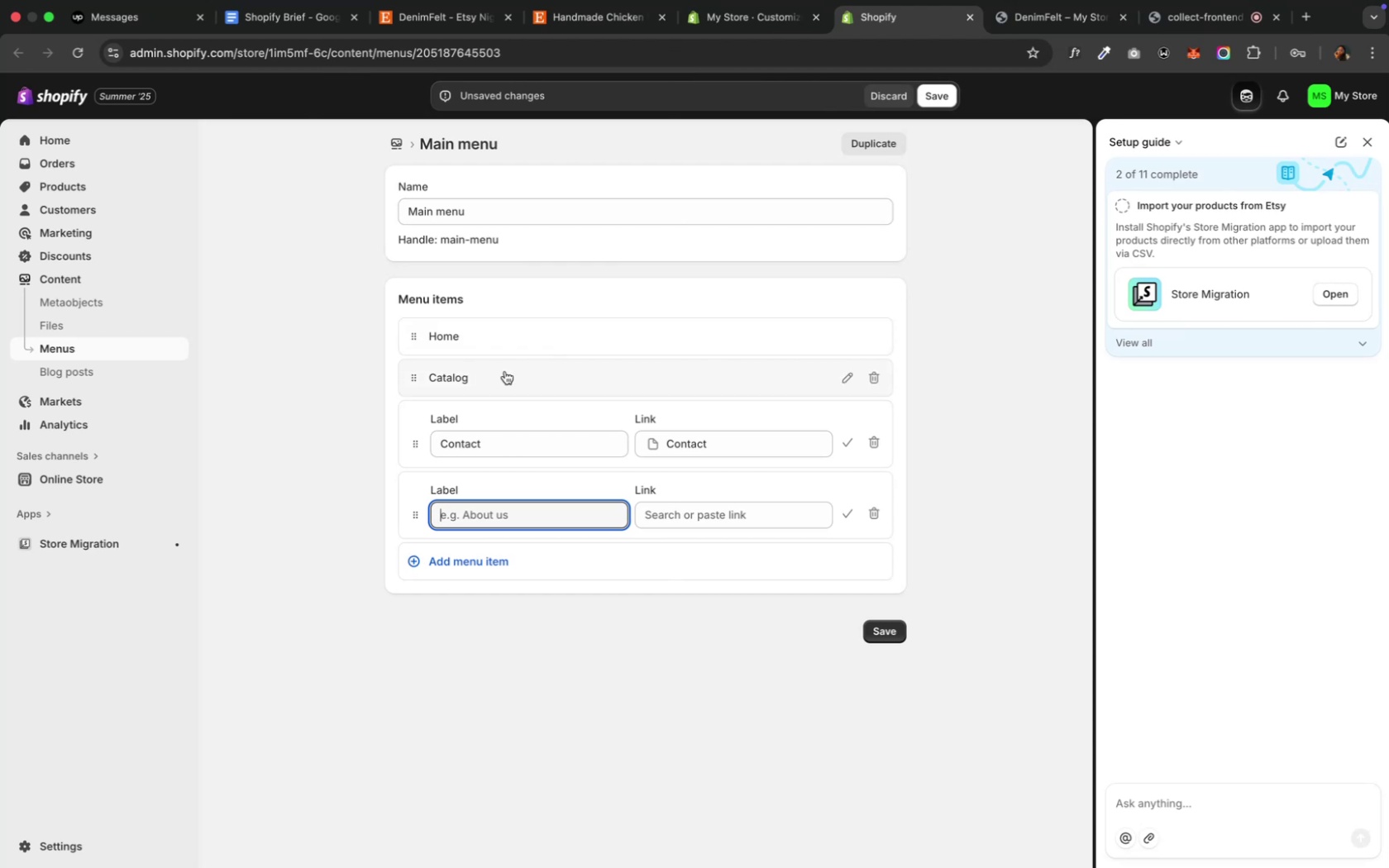 
left_click([301, 26])
 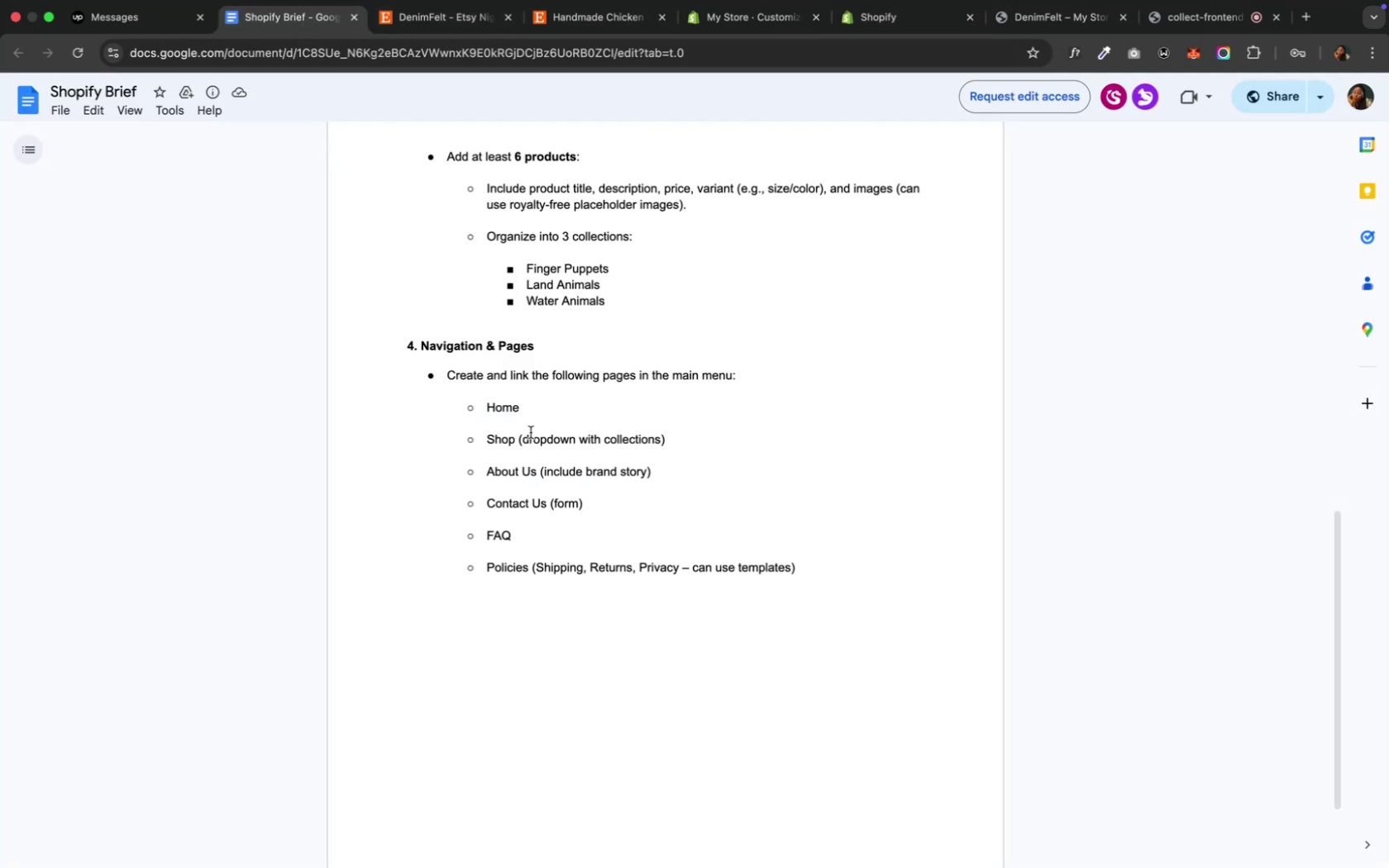 
mouse_move([928, 17])
 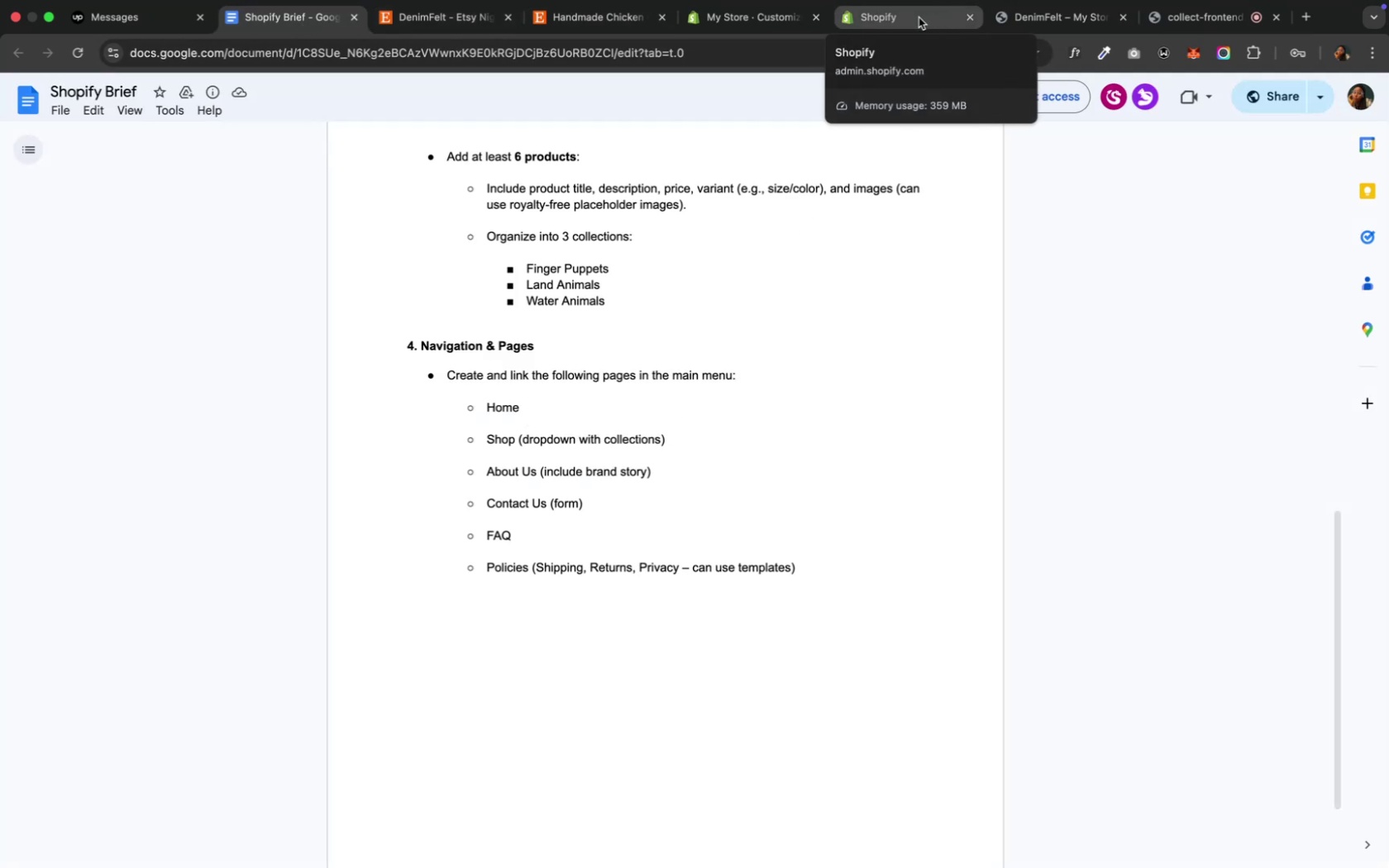 
left_click([906, 18])
 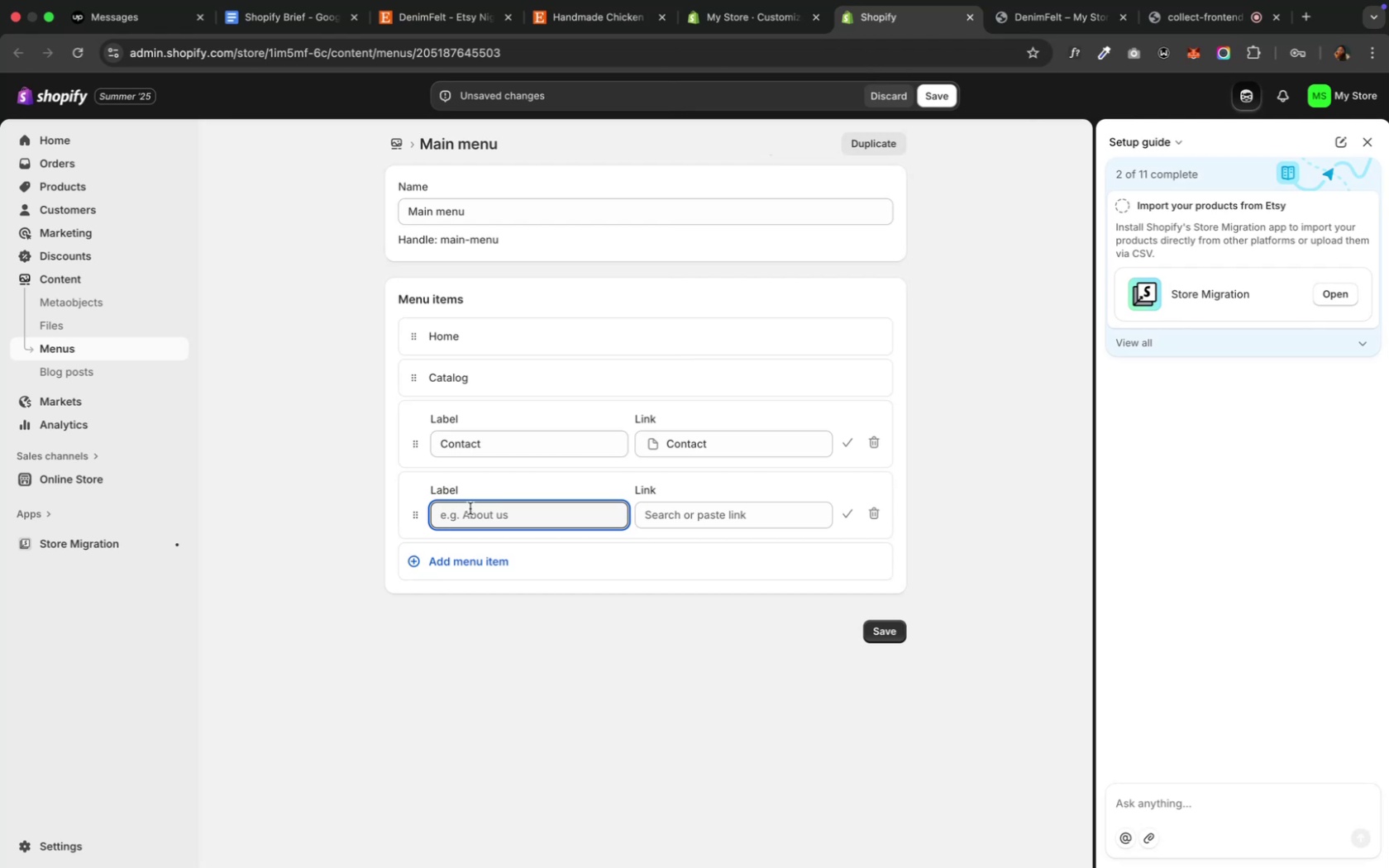 
type(About Us)
 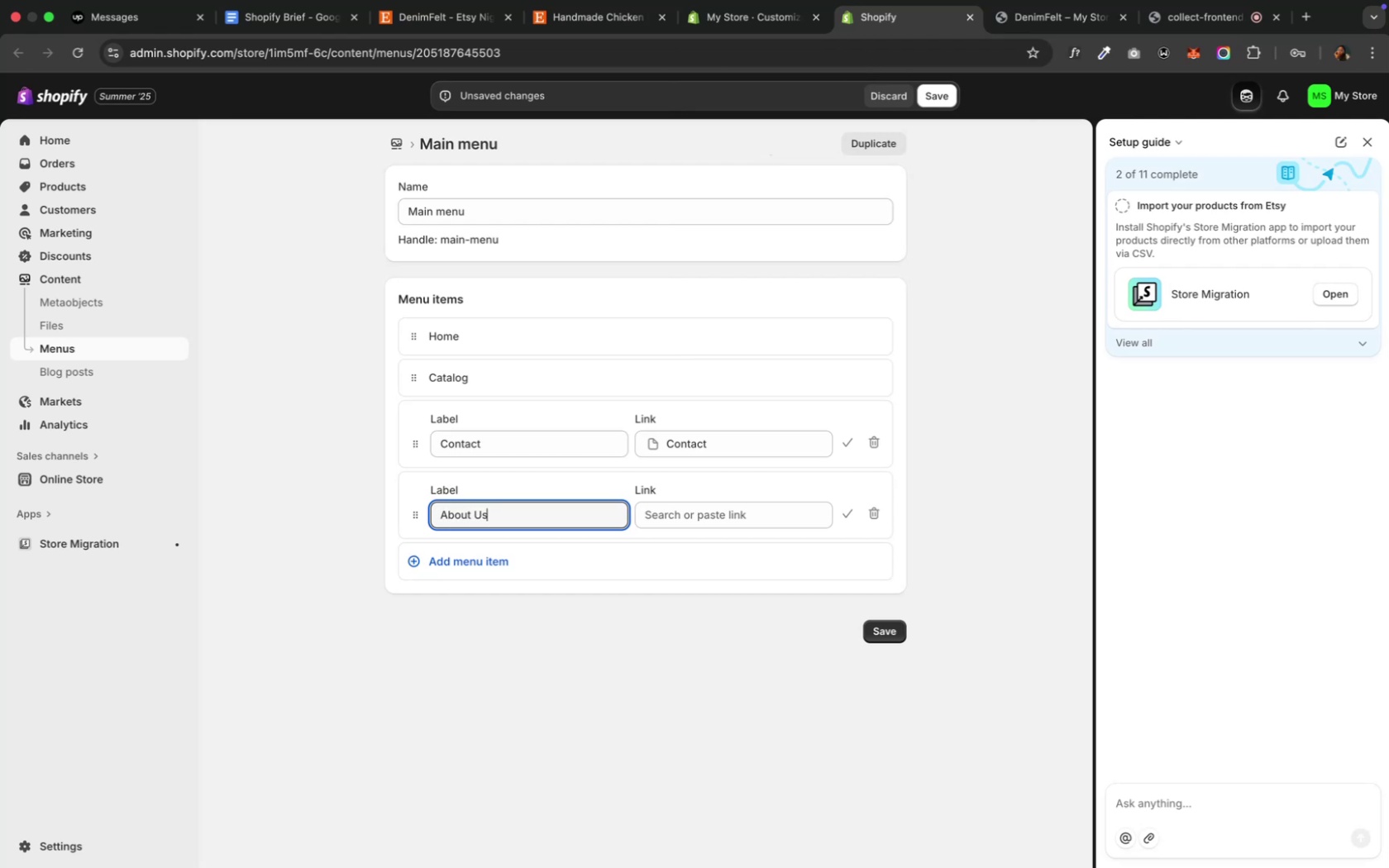 
mouse_move([683, 499])
 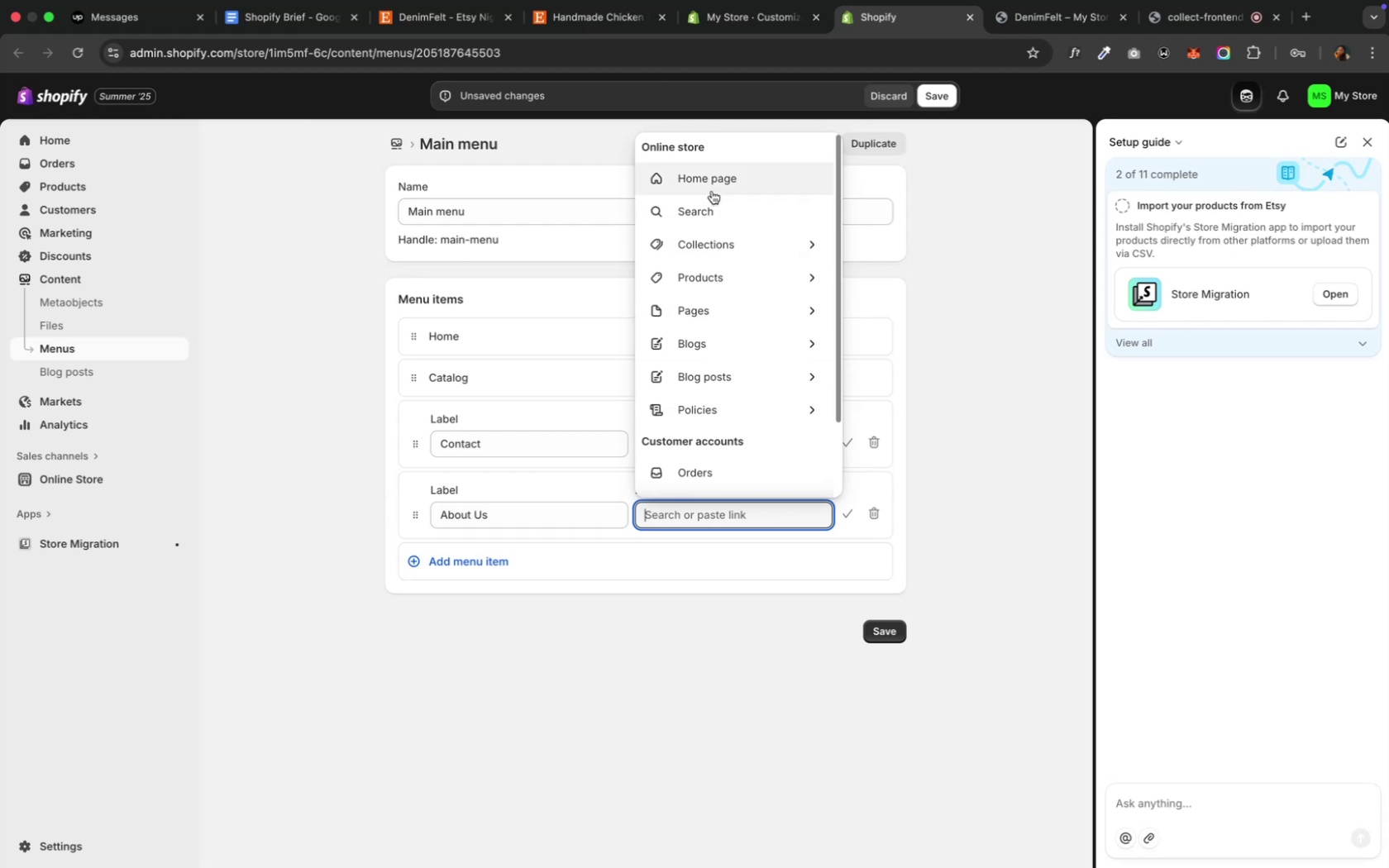 
left_click([711, 191])
 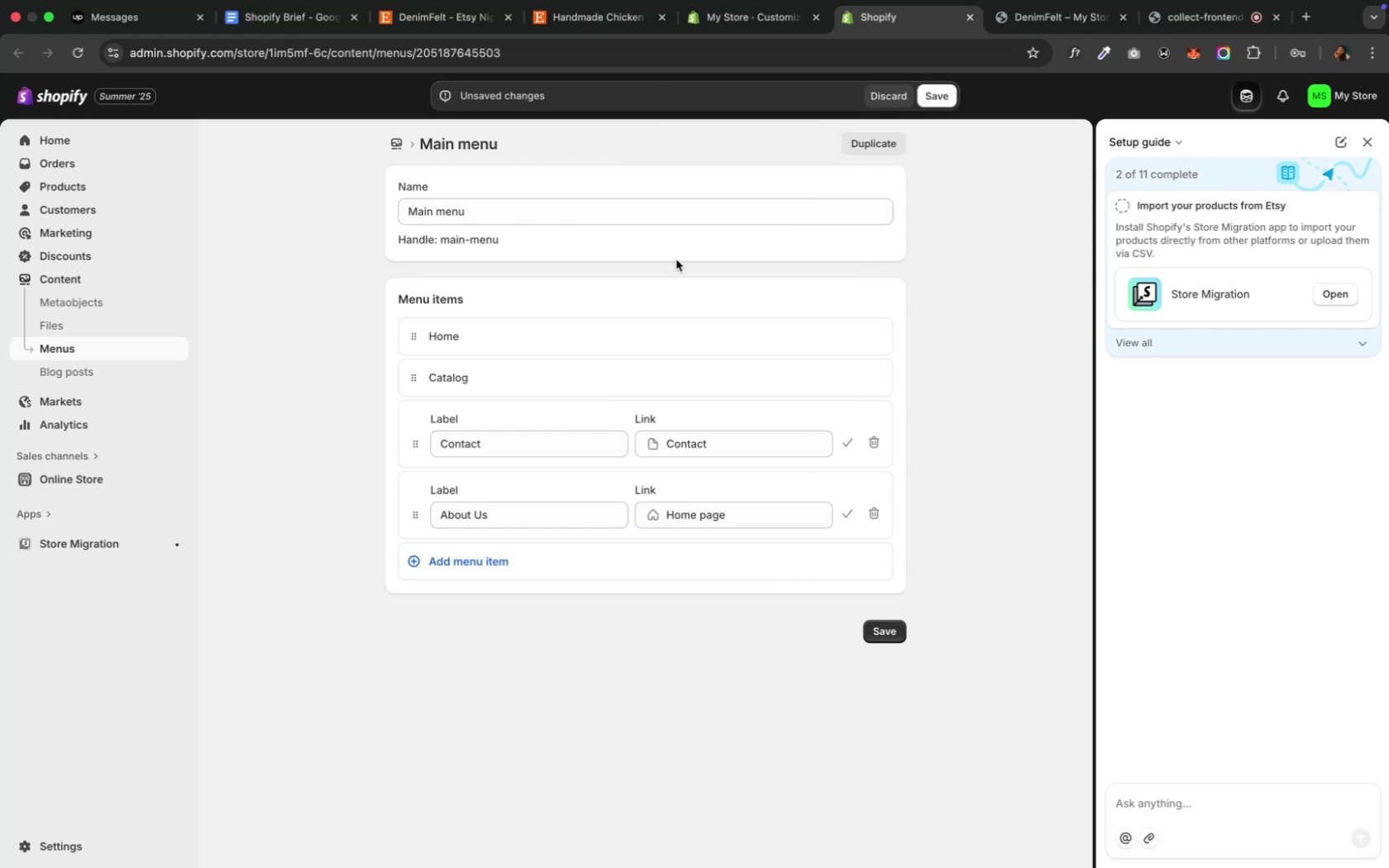 
left_click([280, 15])
 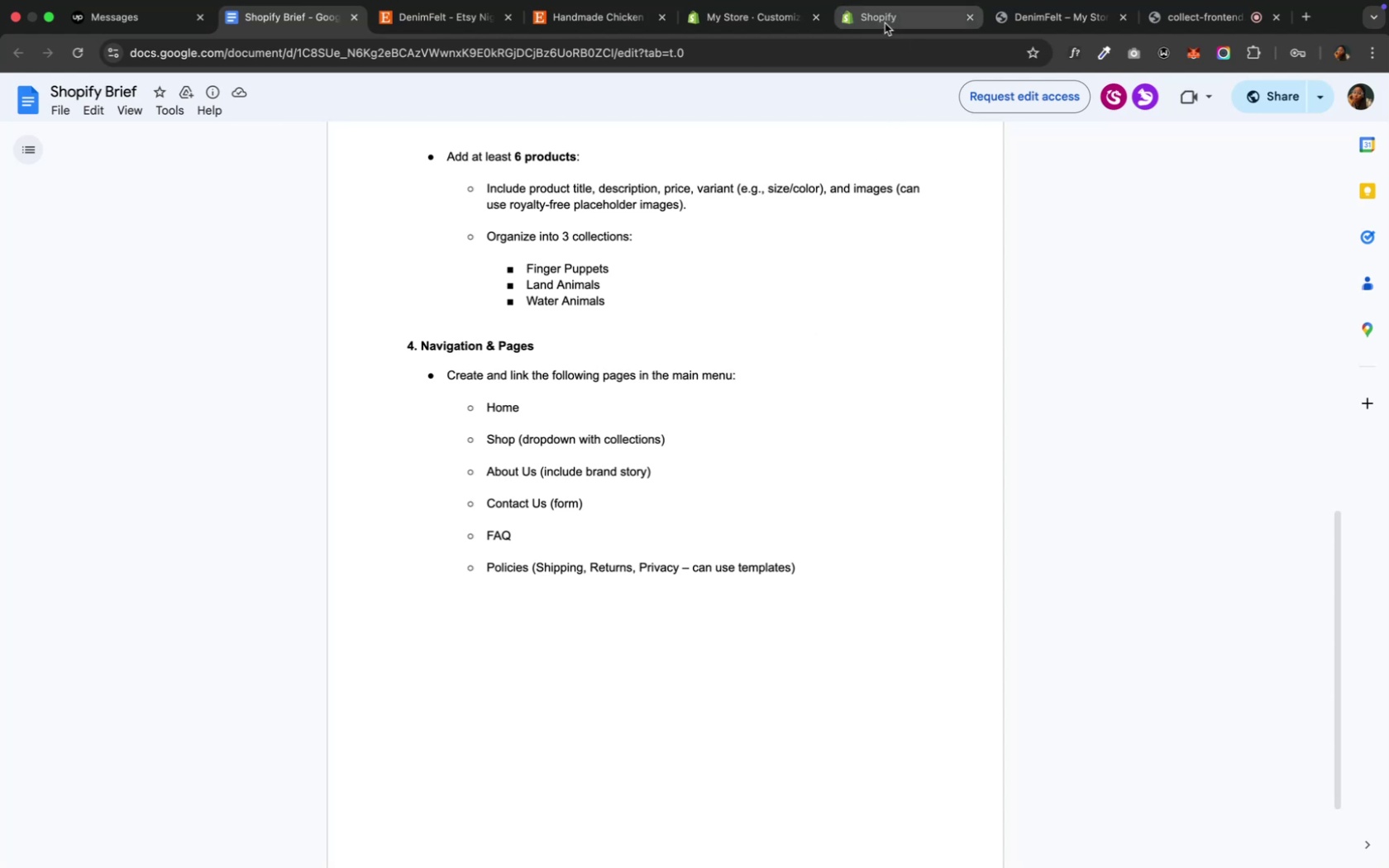 
wait(6.16)
 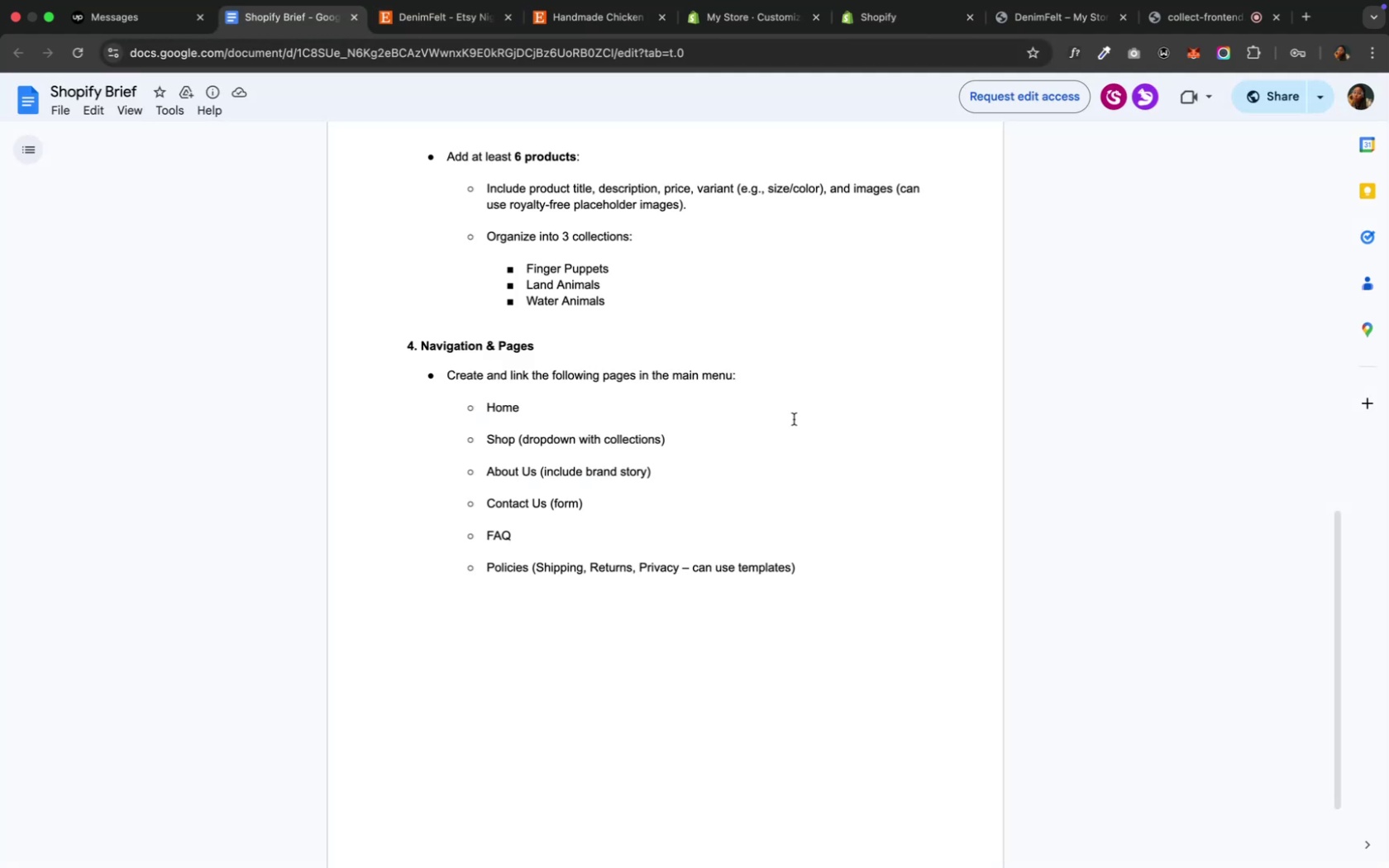 
left_click([513, 550])
 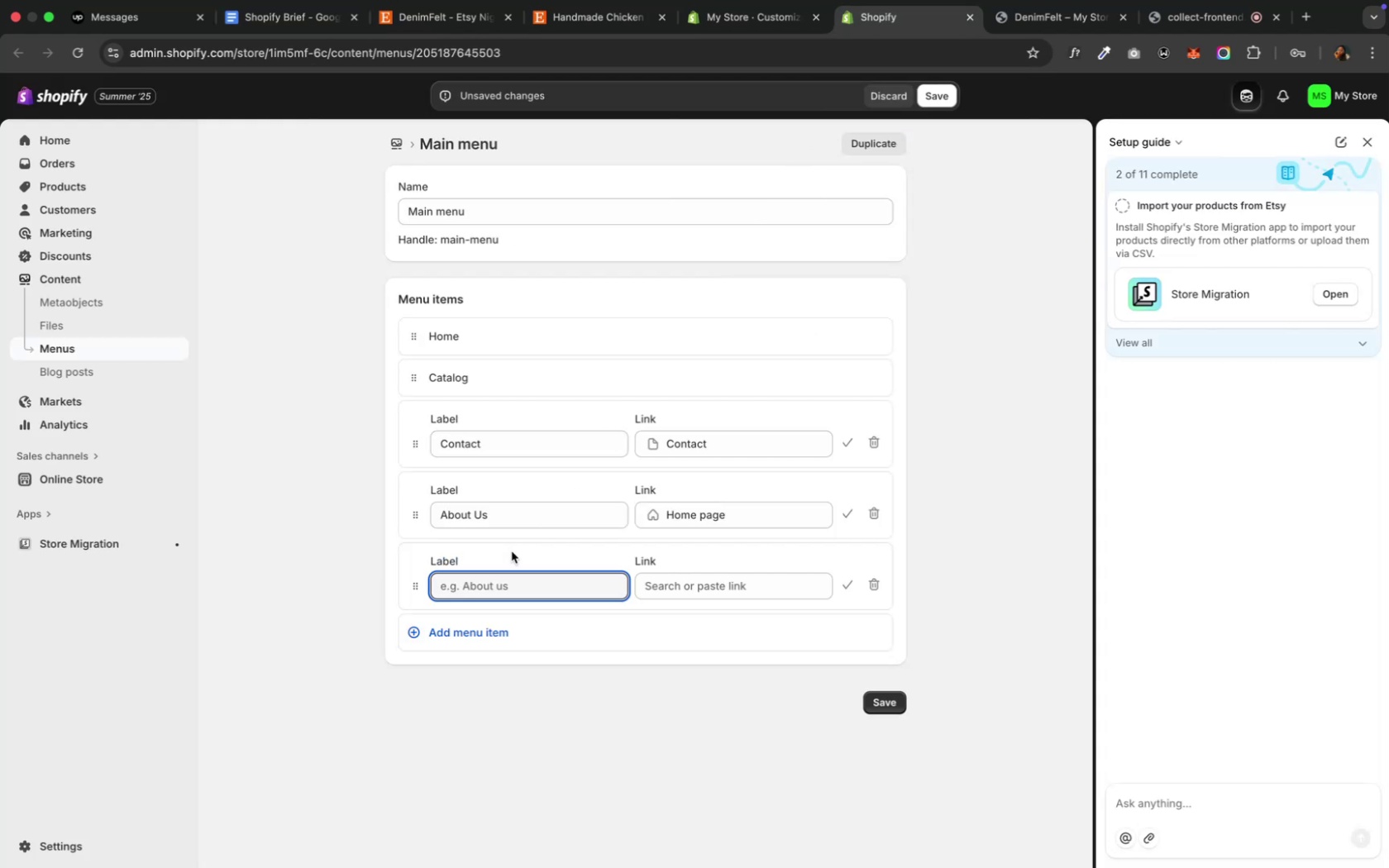 
type(FAQs)
 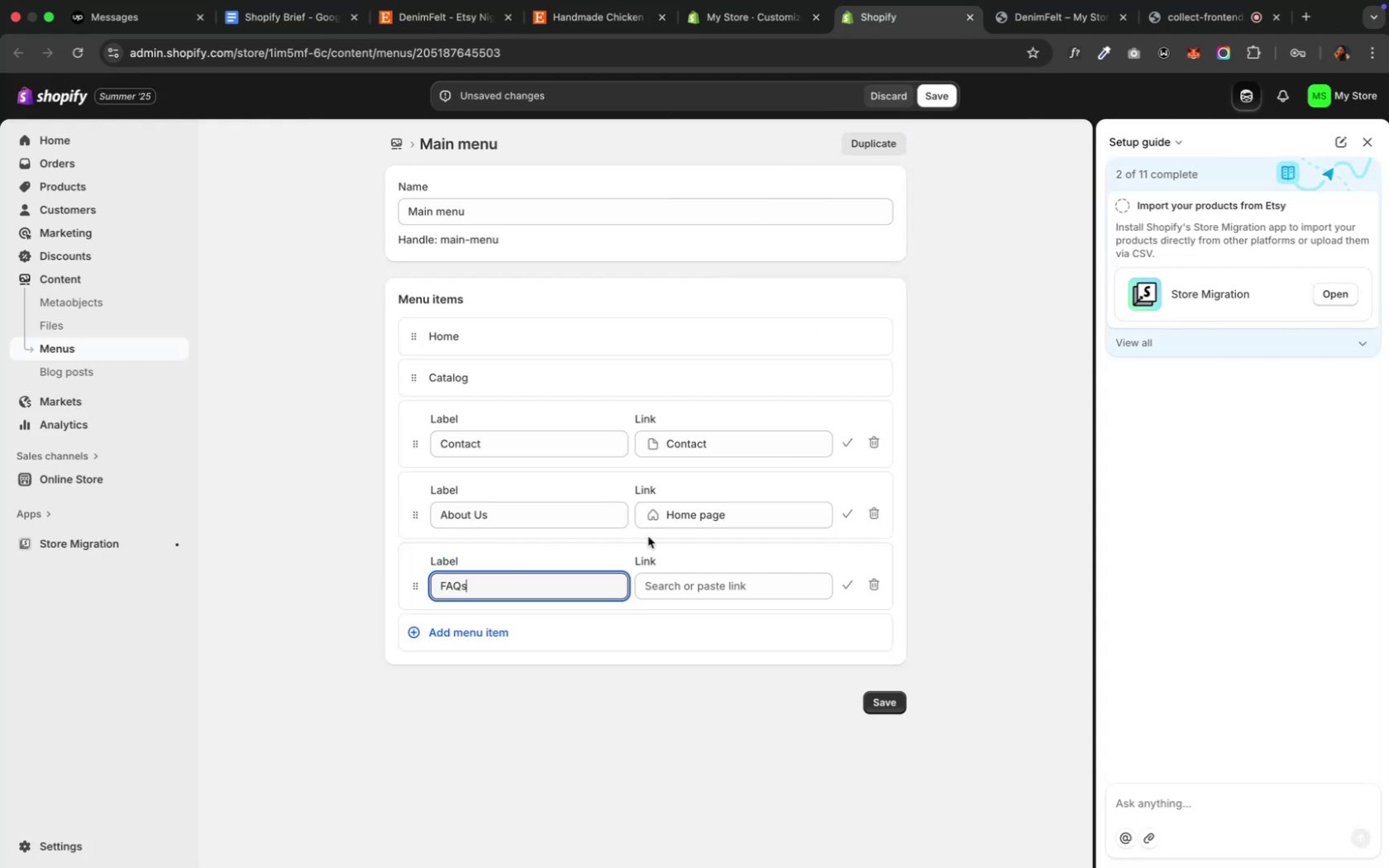 
left_click([691, 586])
 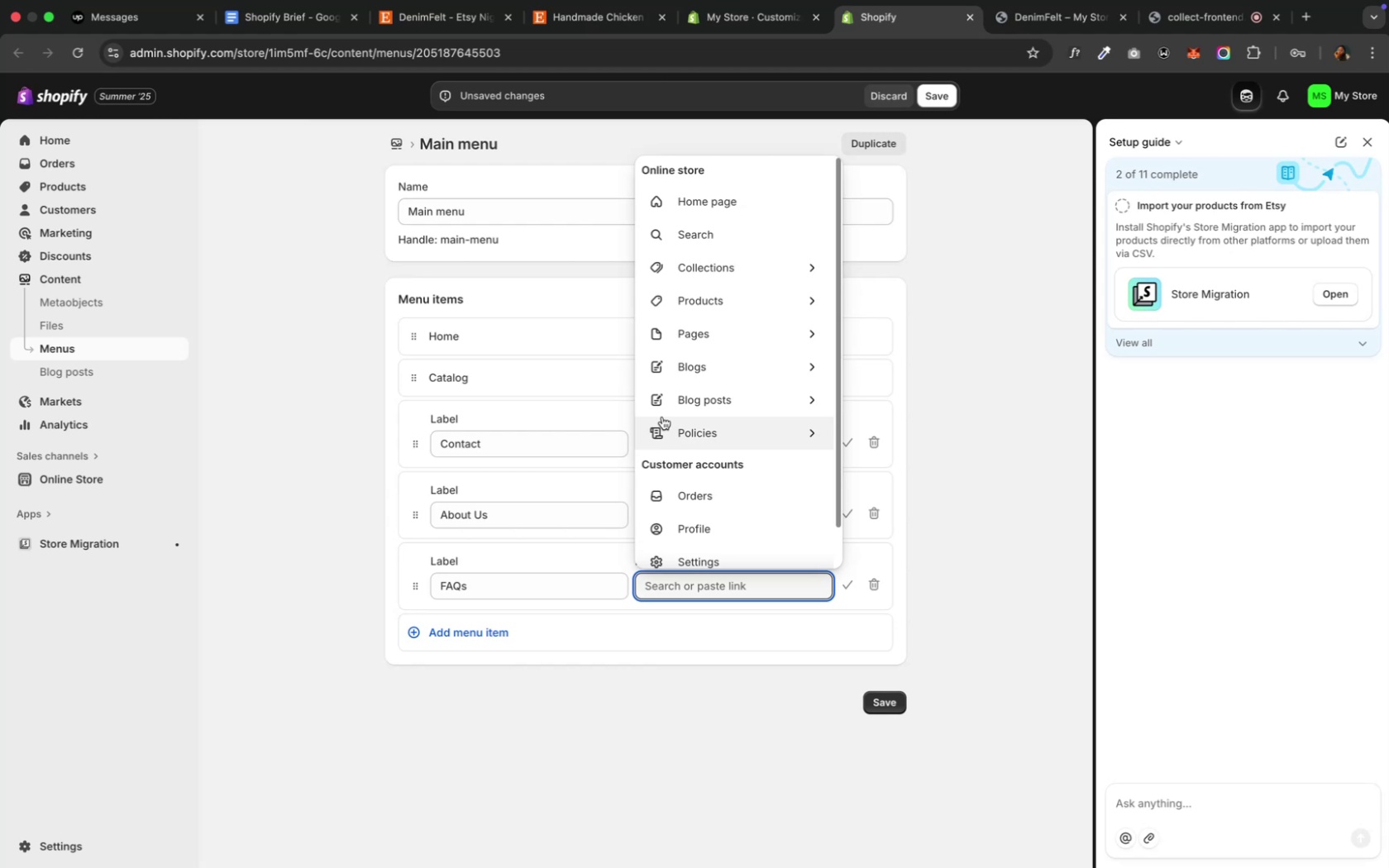 
scroll: coordinate [661, 417], scroll_direction: up, amount: 1.0
 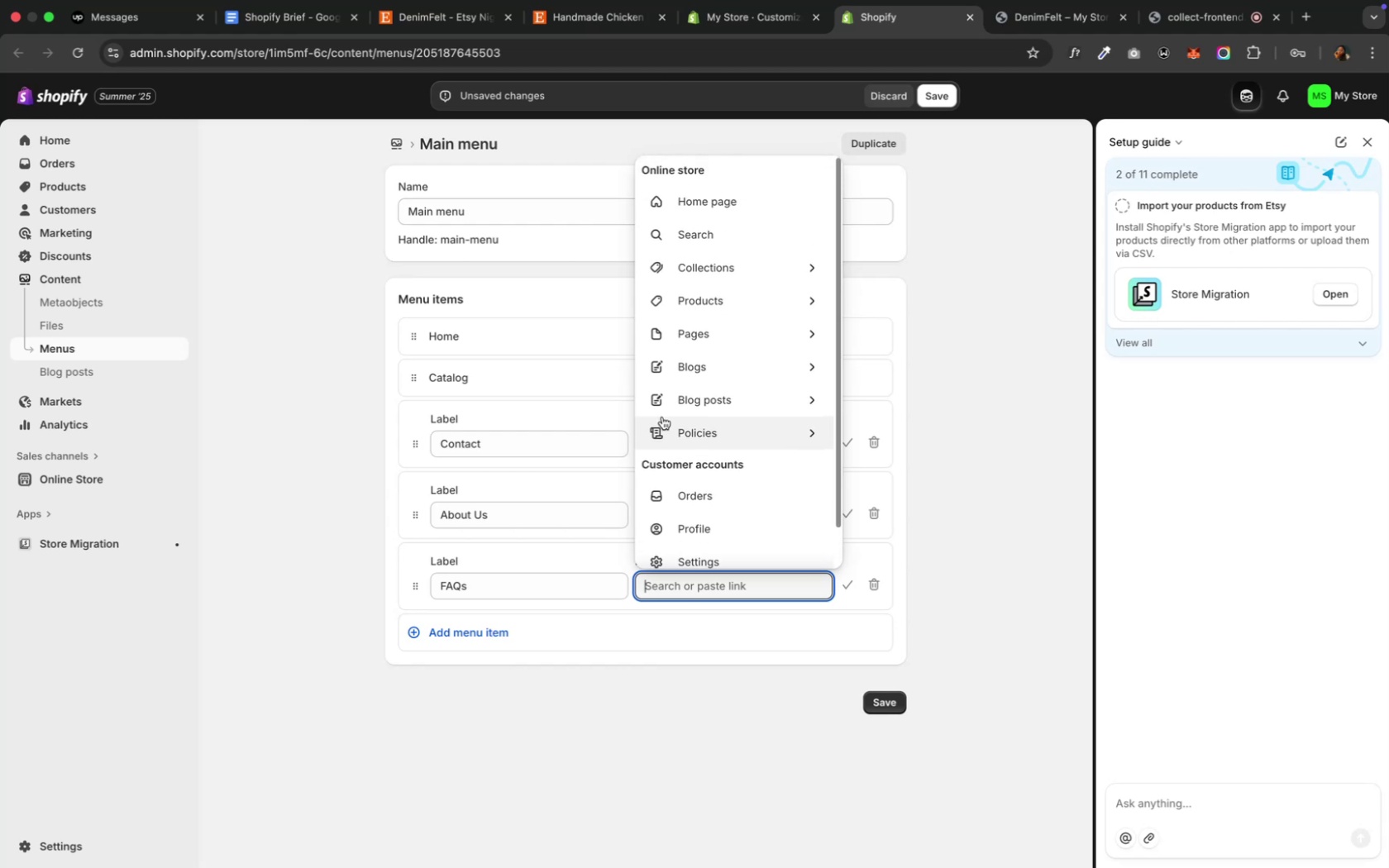 
left_click([686, 396])
 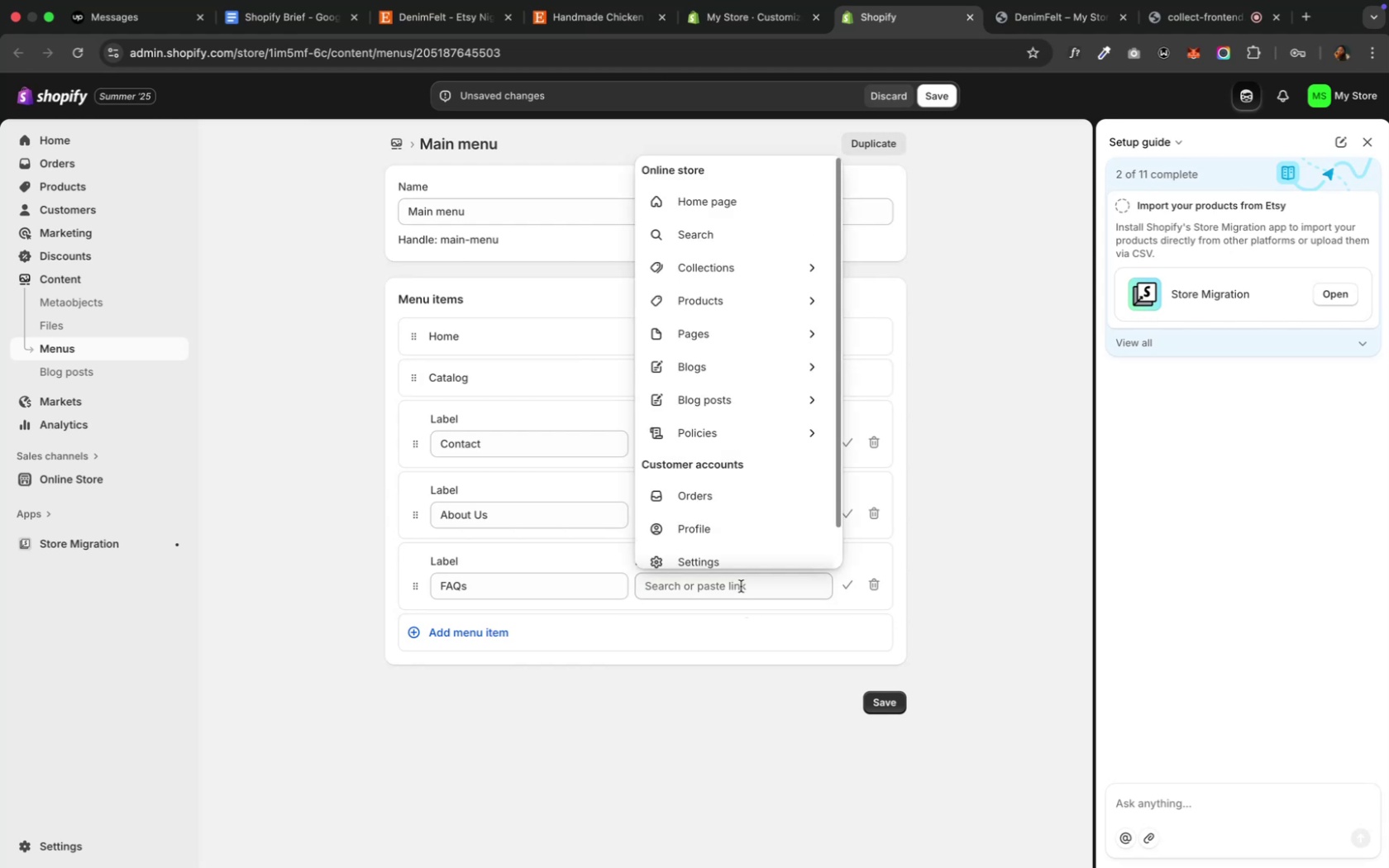 
left_click([705, 376])
 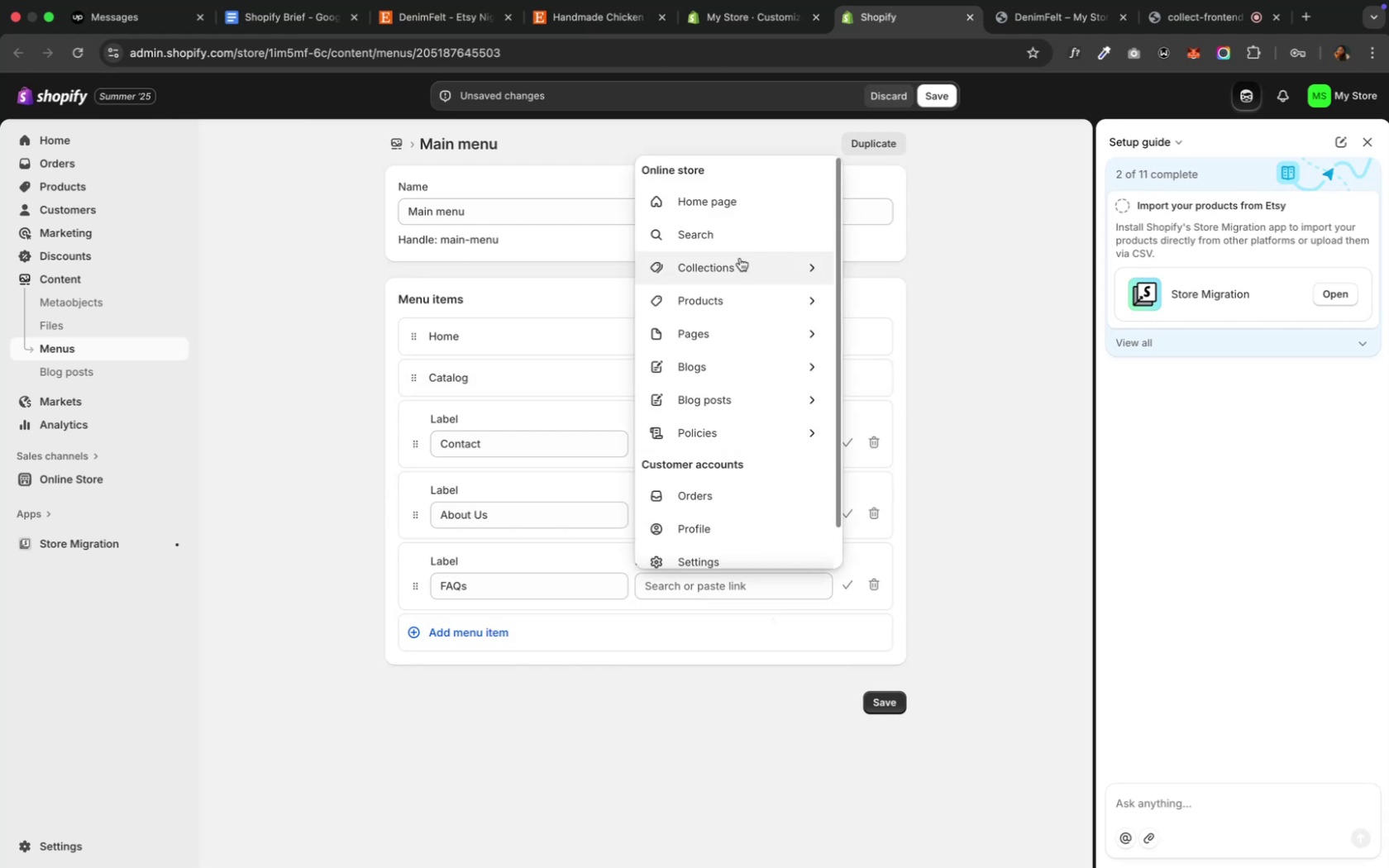 
wait(8.25)
 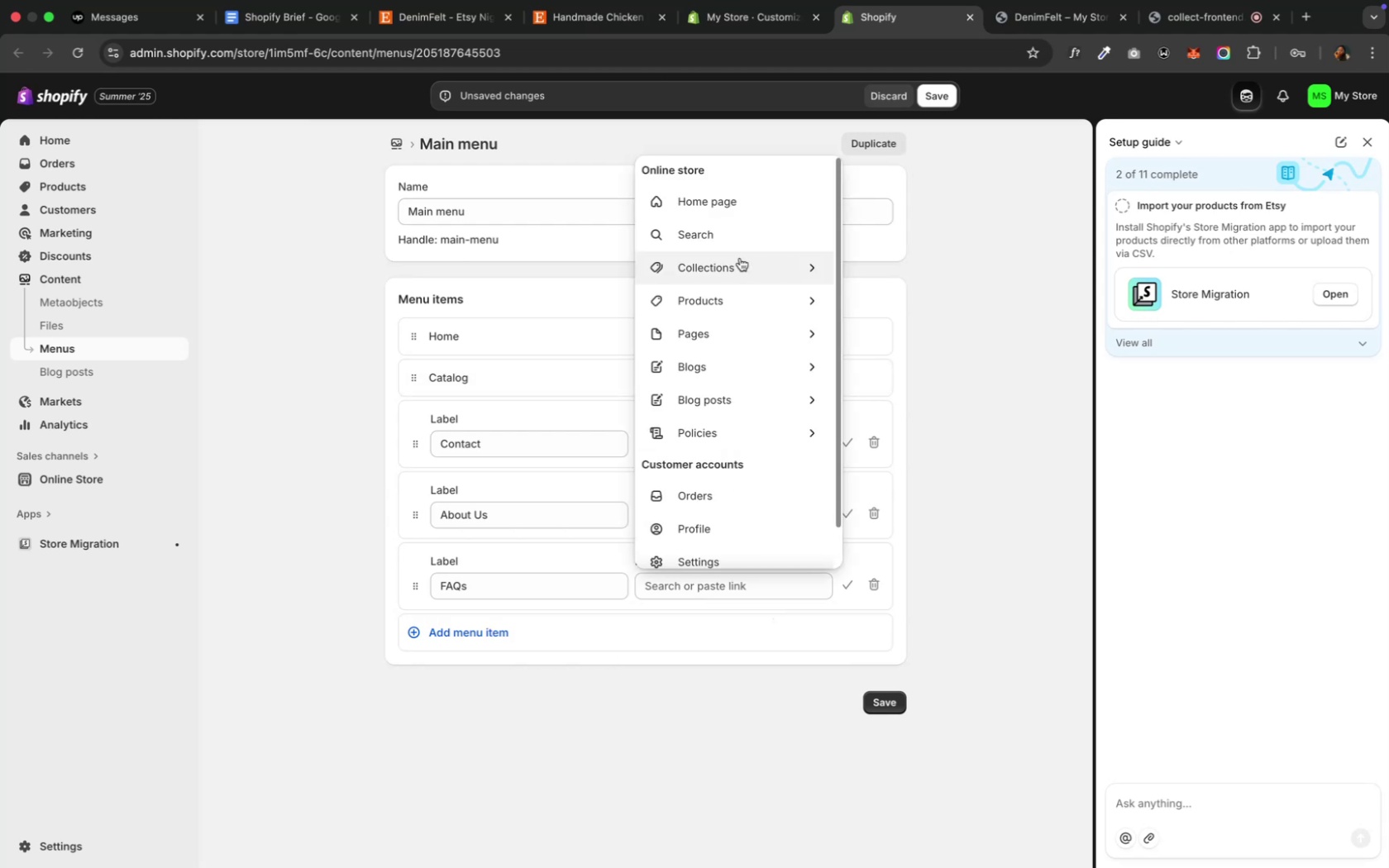 
left_click([733, 207])
 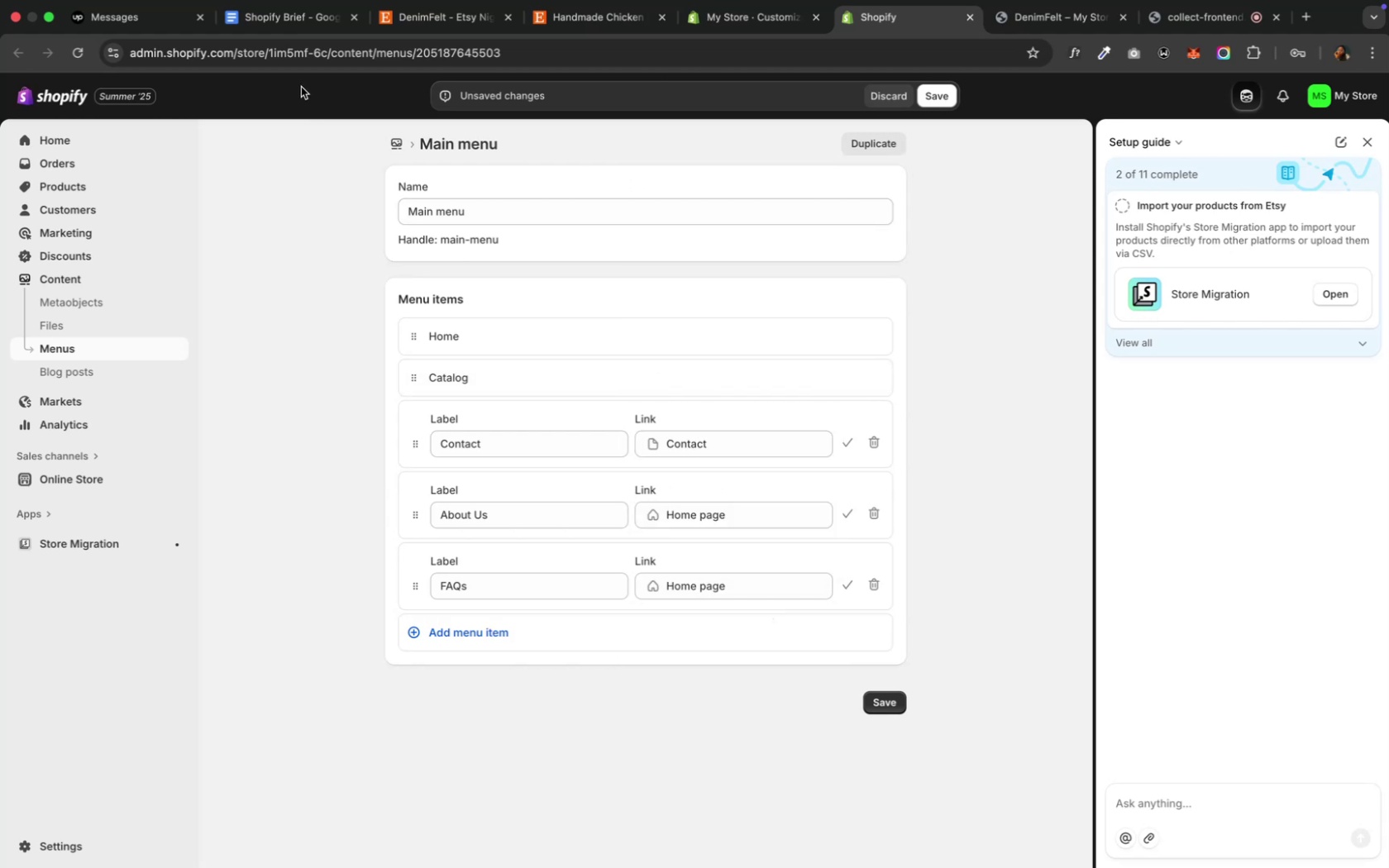 
left_click([292, 21])
 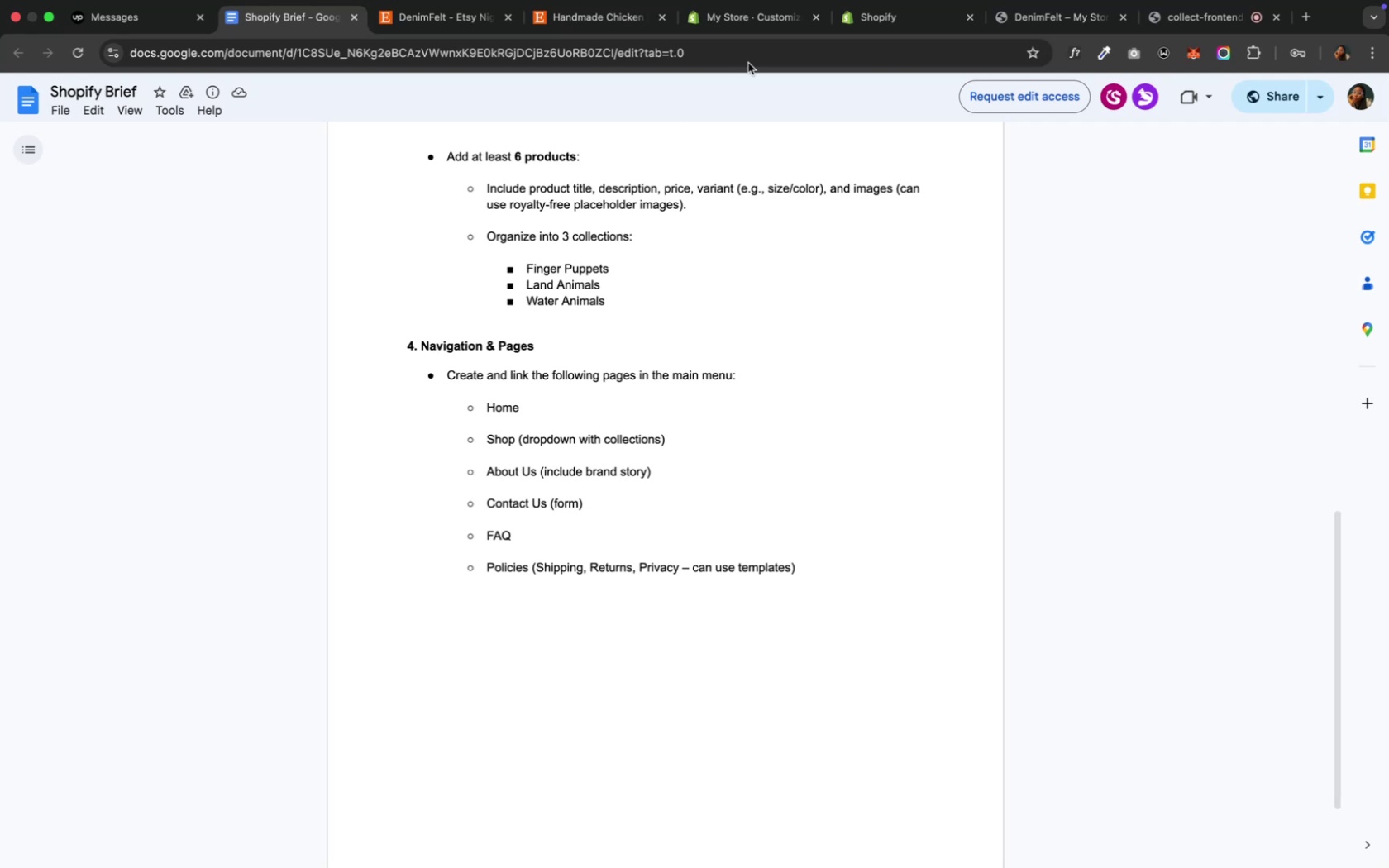 
wait(6.22)
 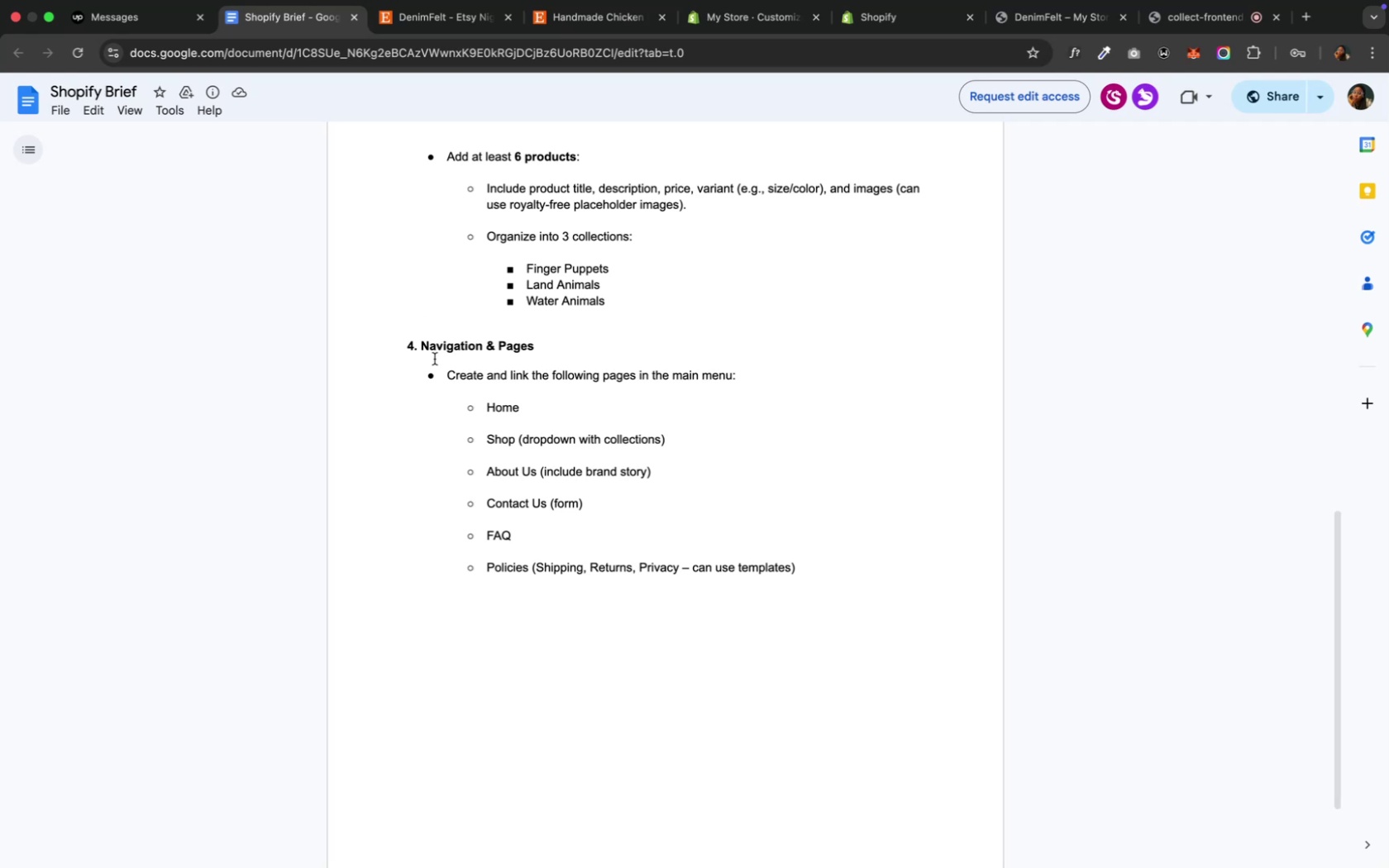 
left_click([848, 47])
 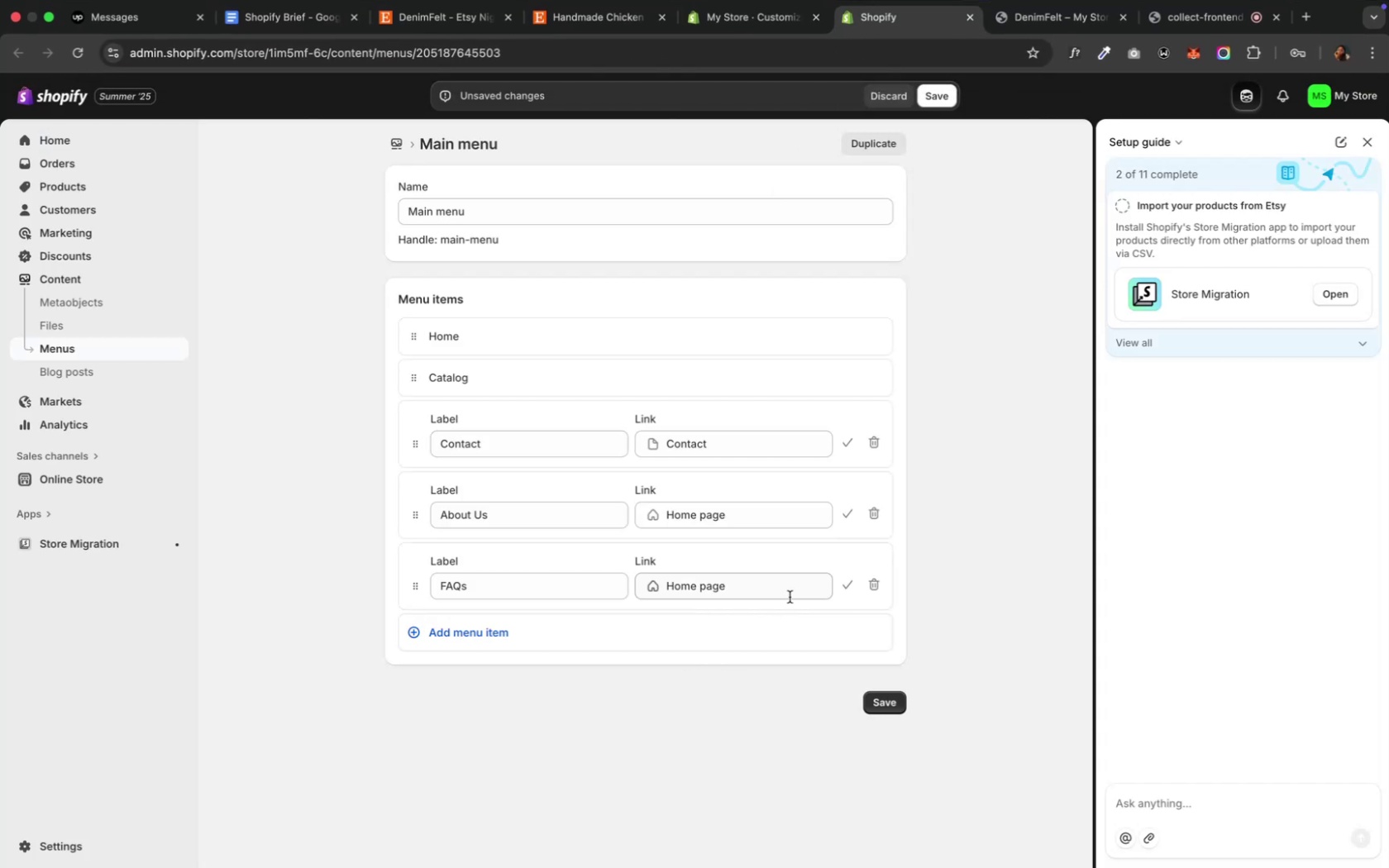 
left_click([702, 635])
 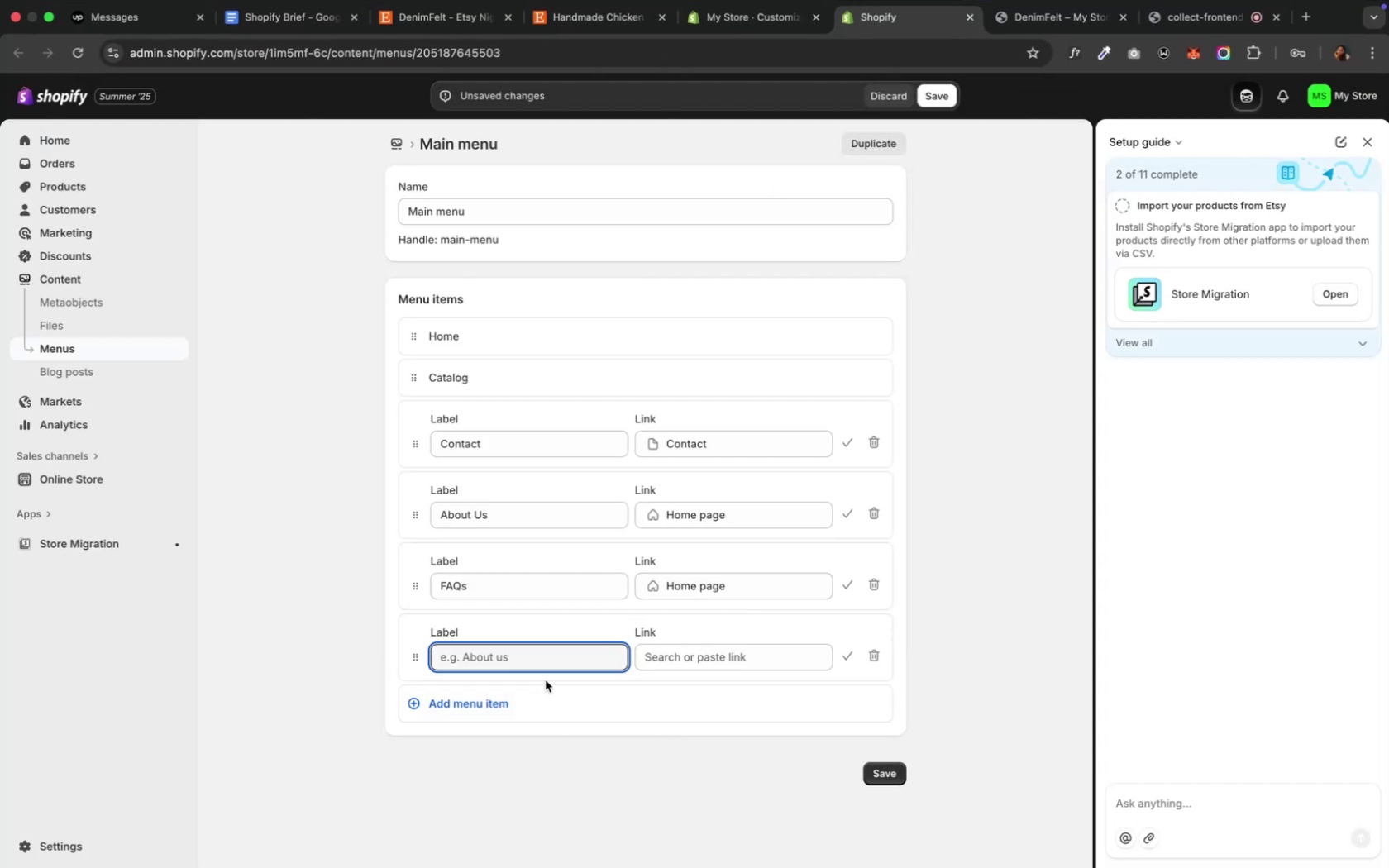 
type(Policy)
 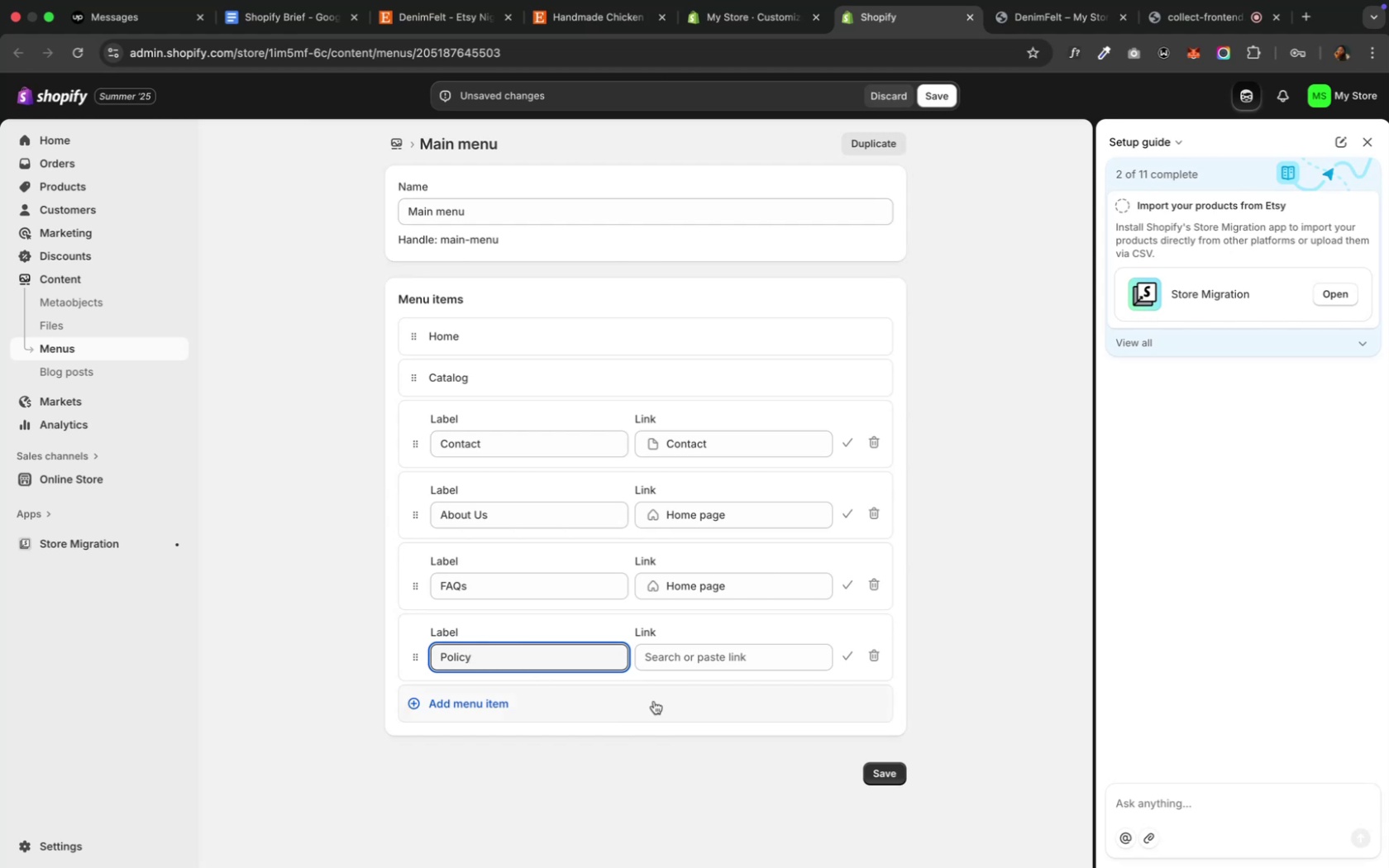 
left_click([703, 662])
 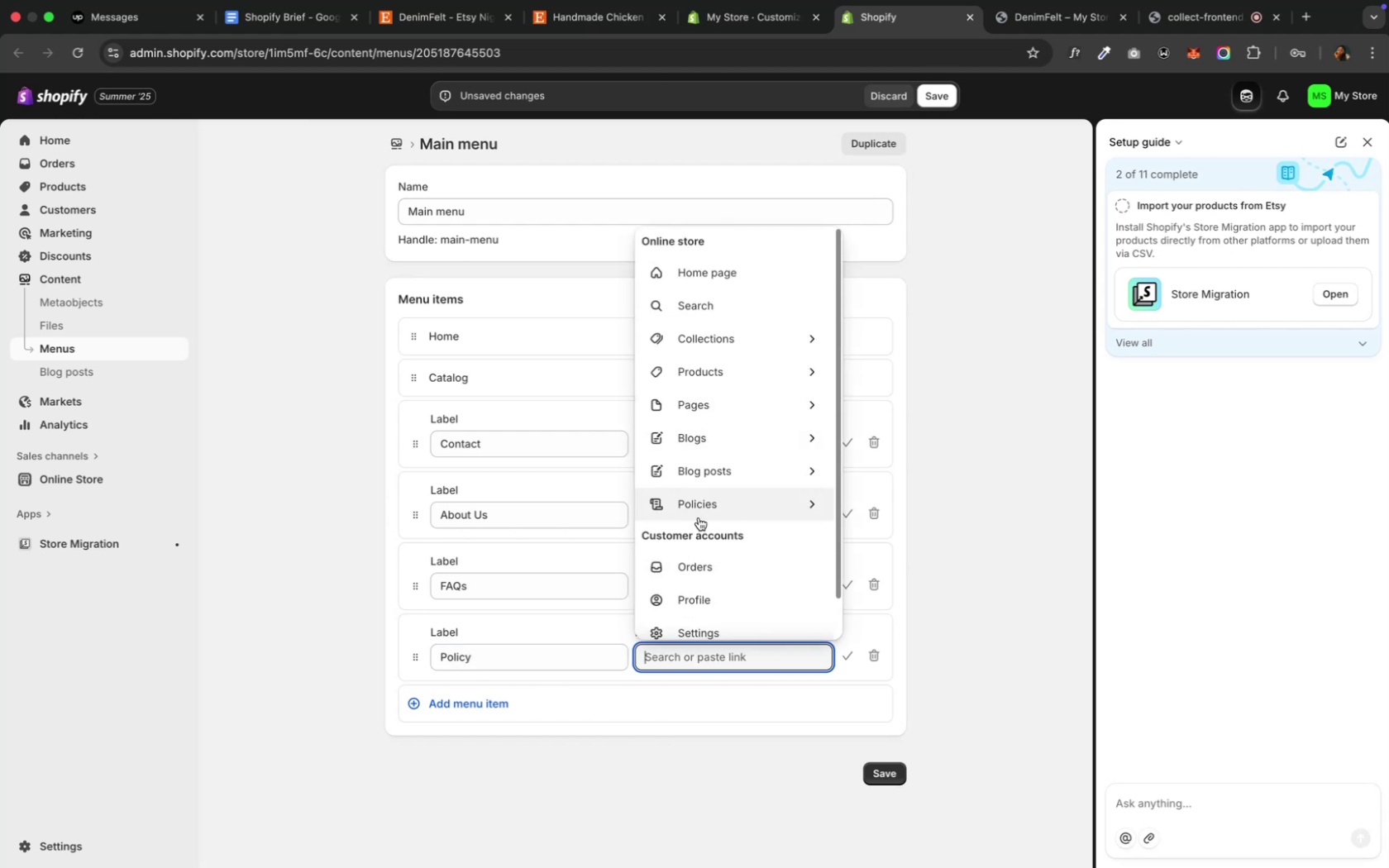 
mouse_move([702, 705])
 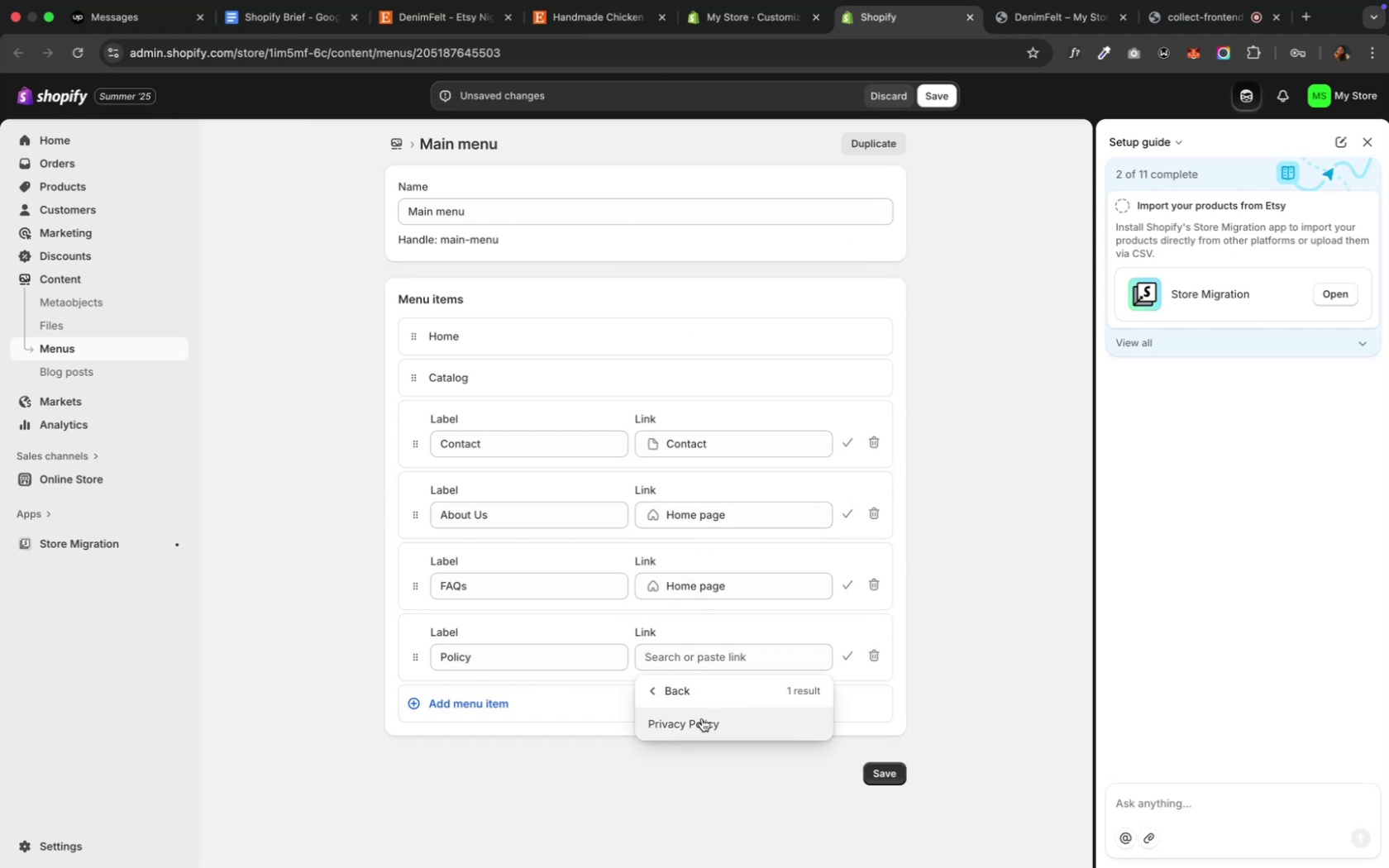 
left_click([701, 718])
 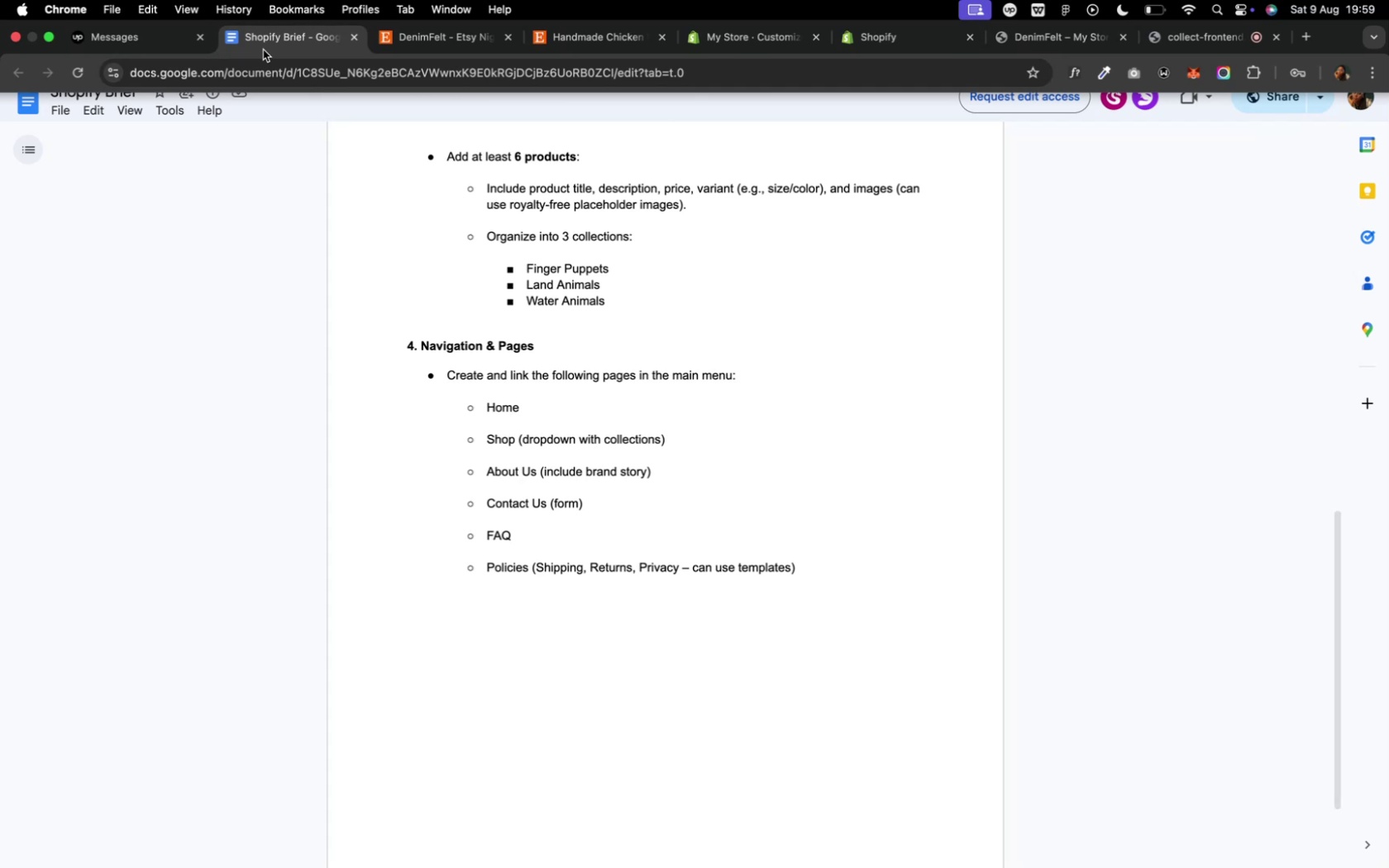 
wait(5.09)
 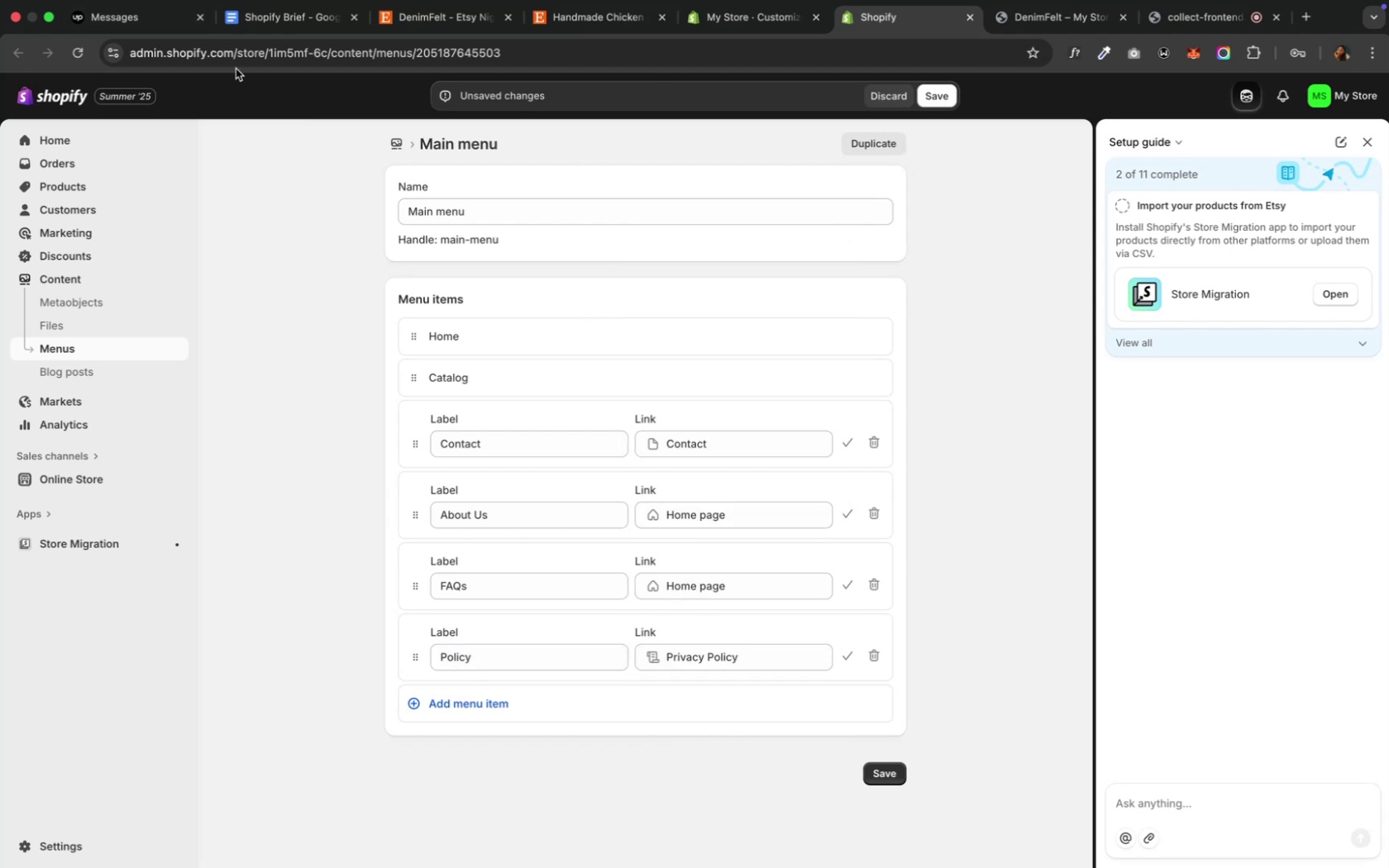 
left_click([862, 27])
 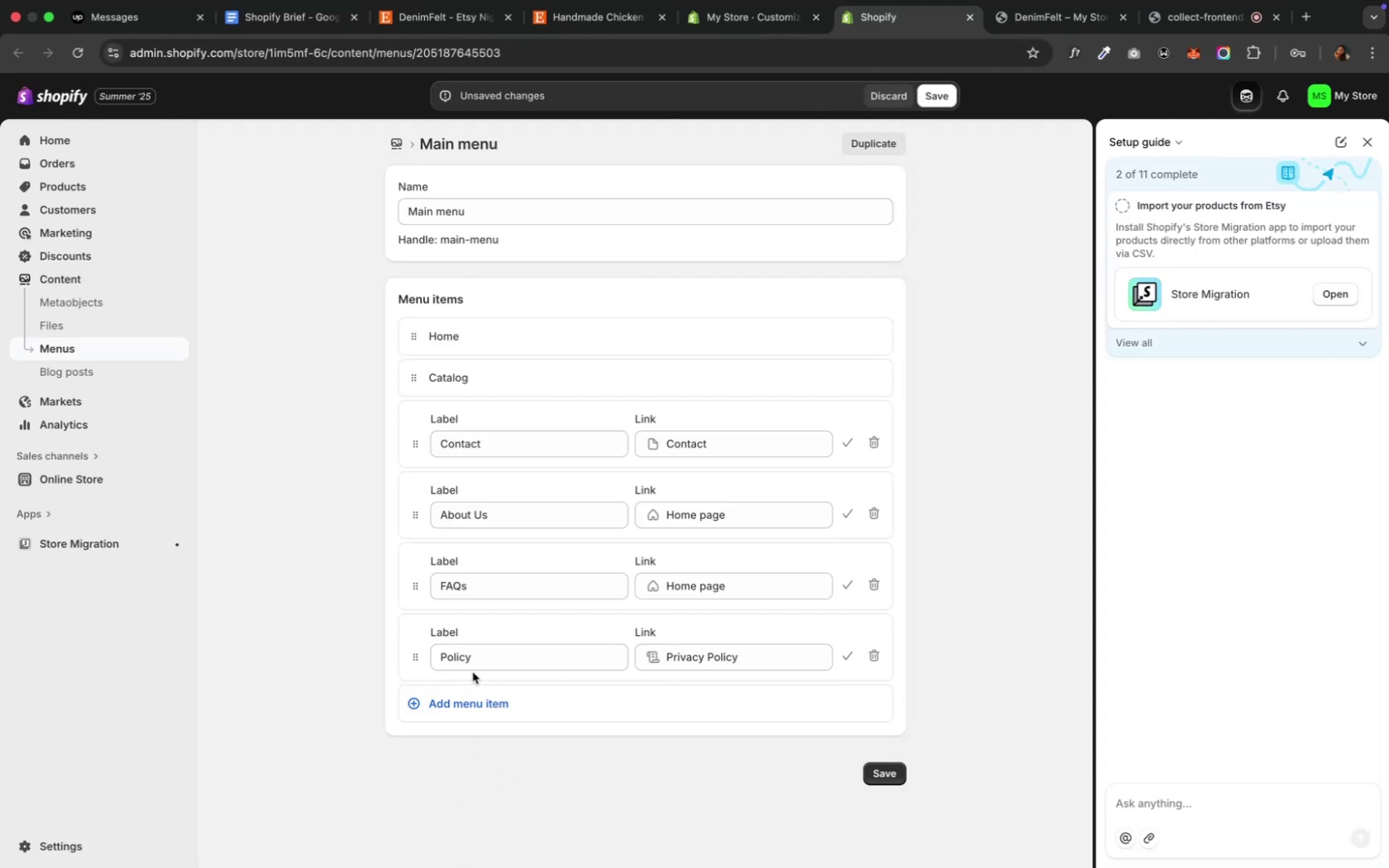 
left_click([475, 665])
 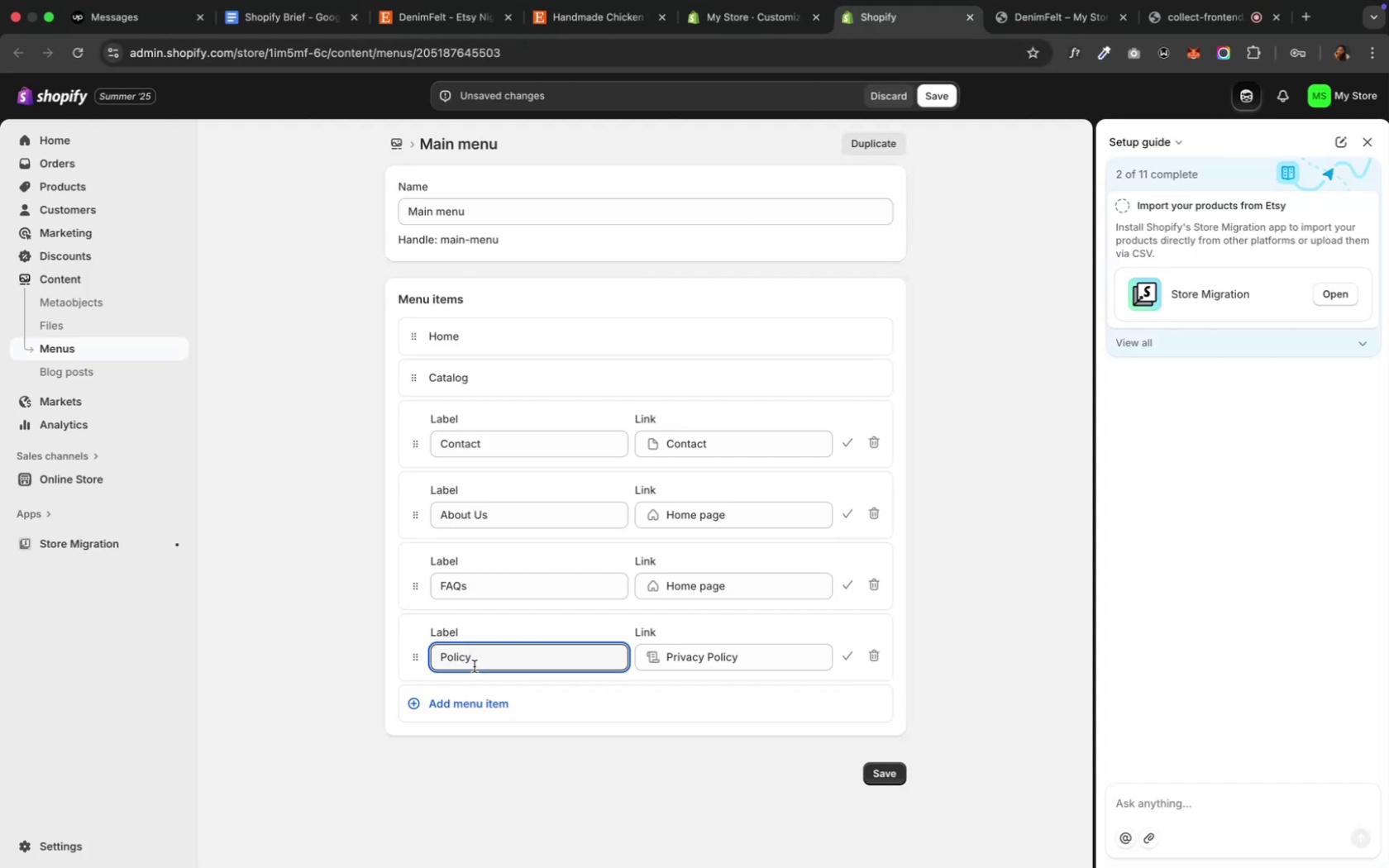 
key(Backspace)
type(ies)
 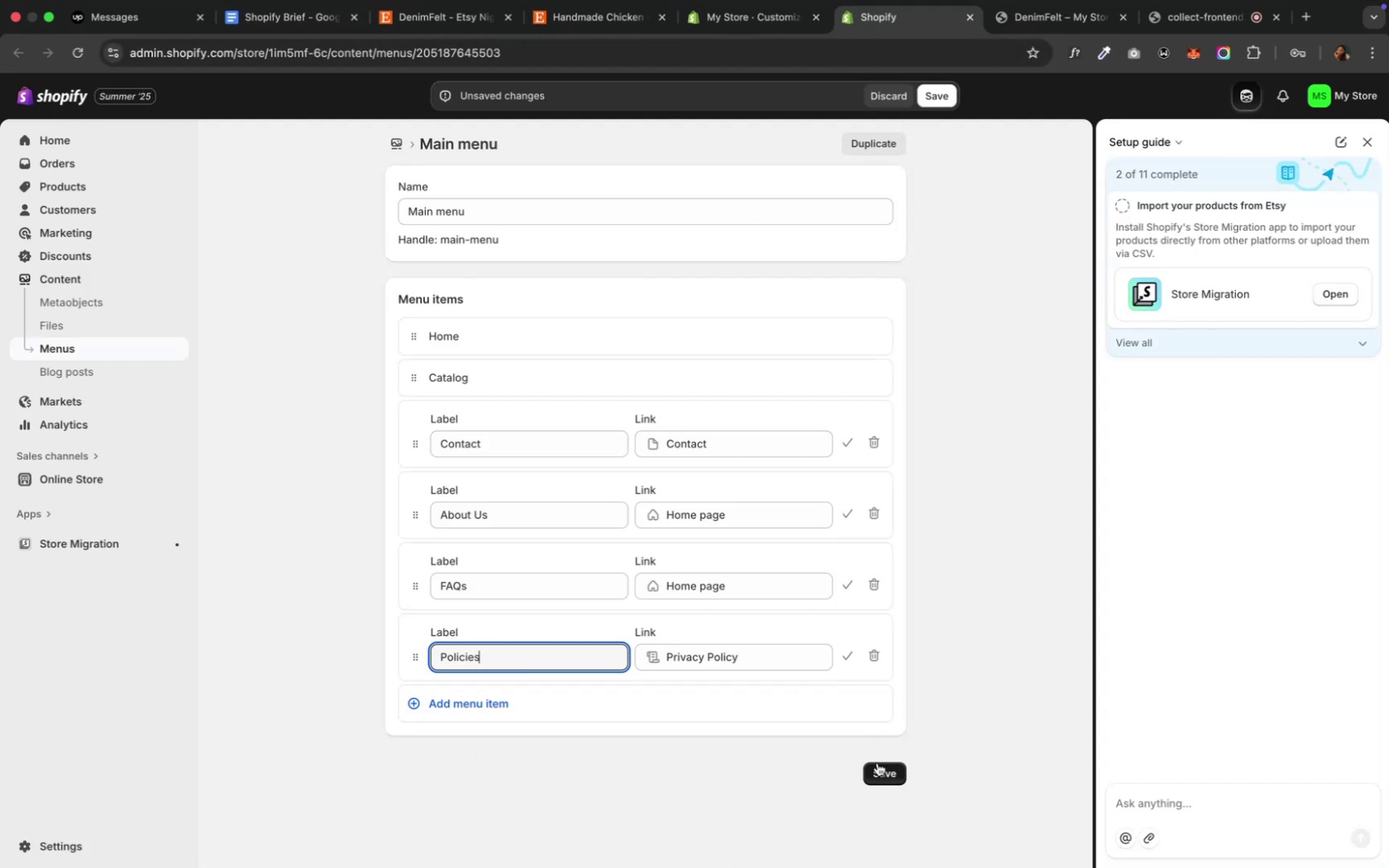 
left_click([877, 770])
 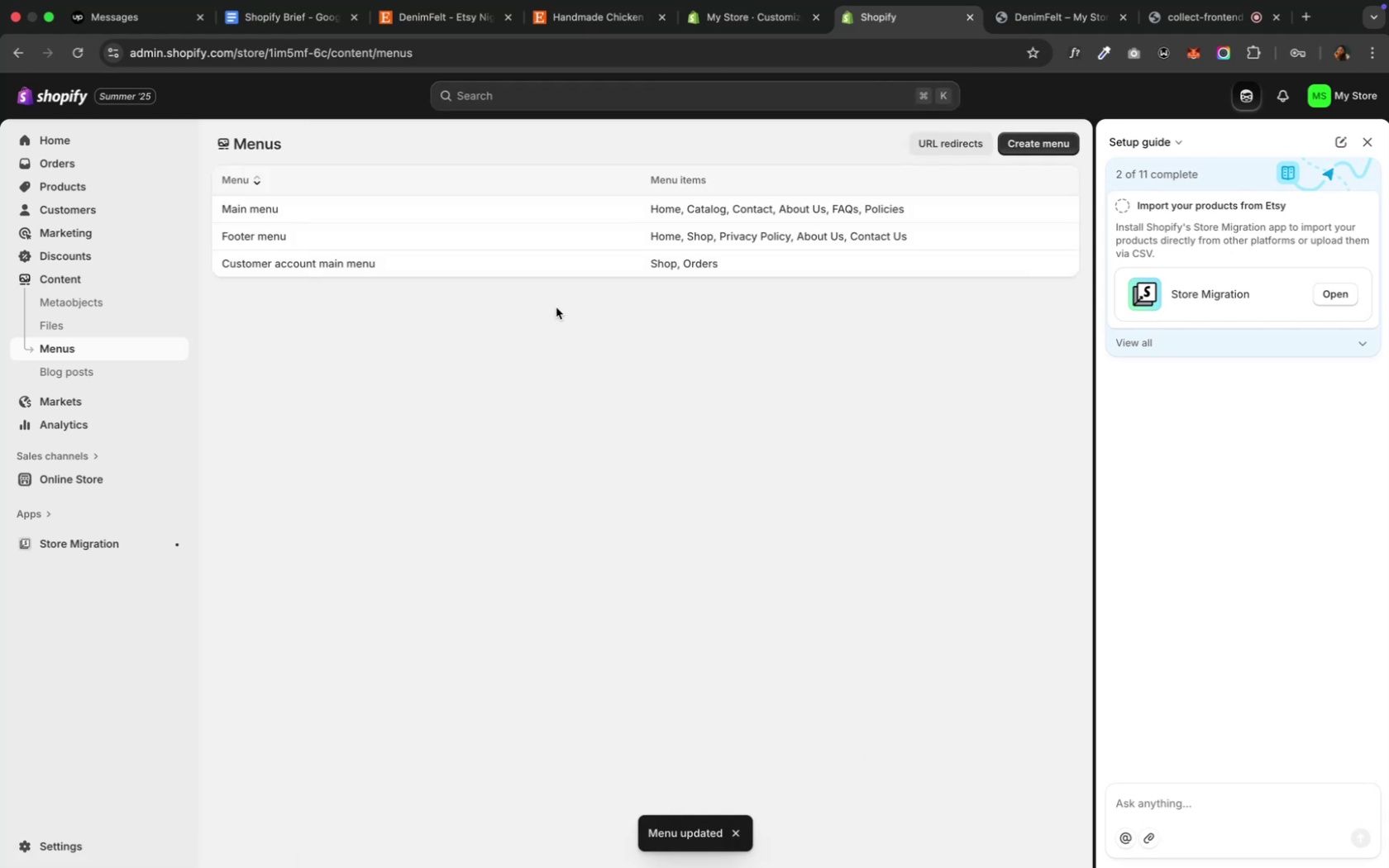 
left_click([427, 226])
 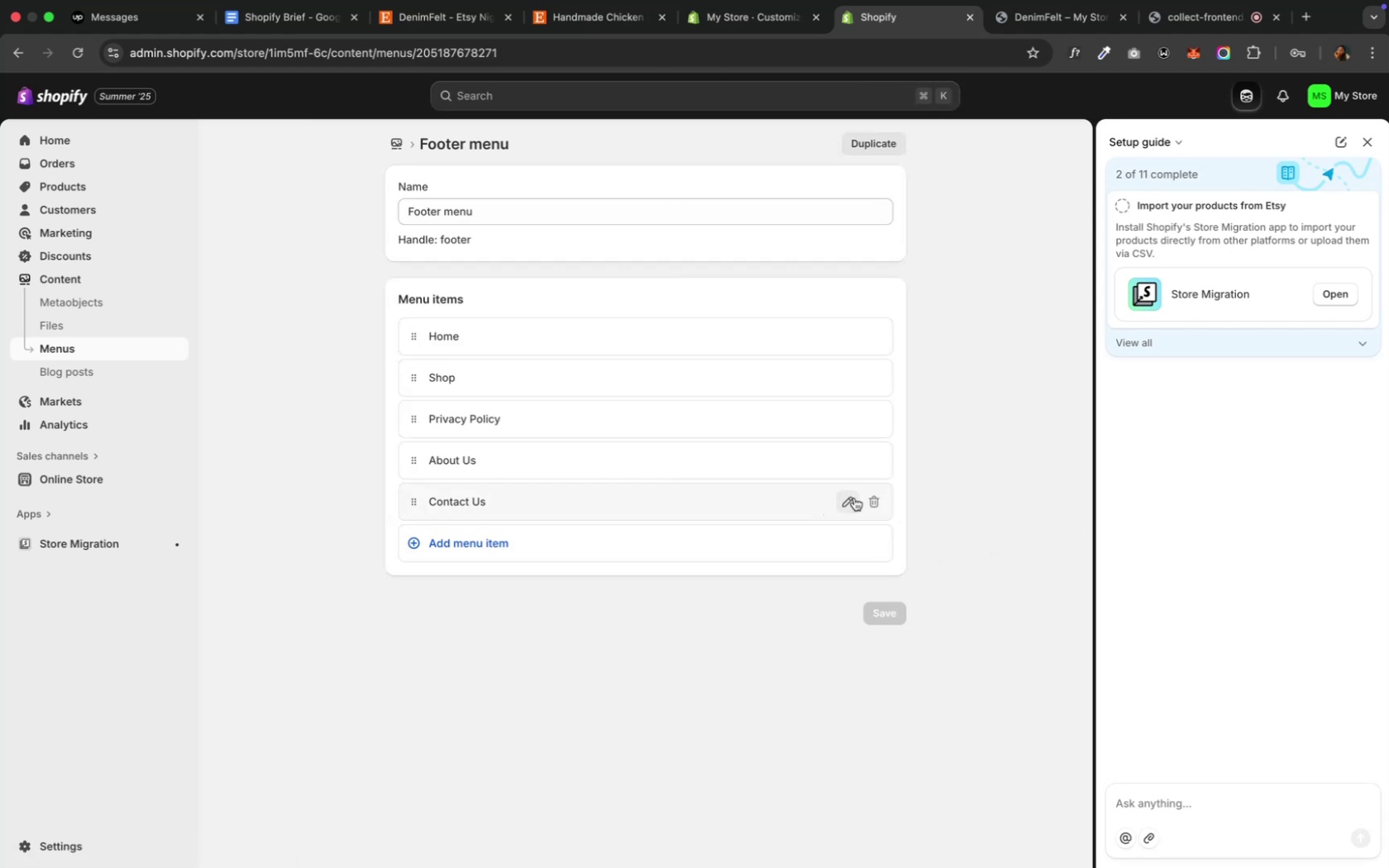 
left_click([871, 499])
 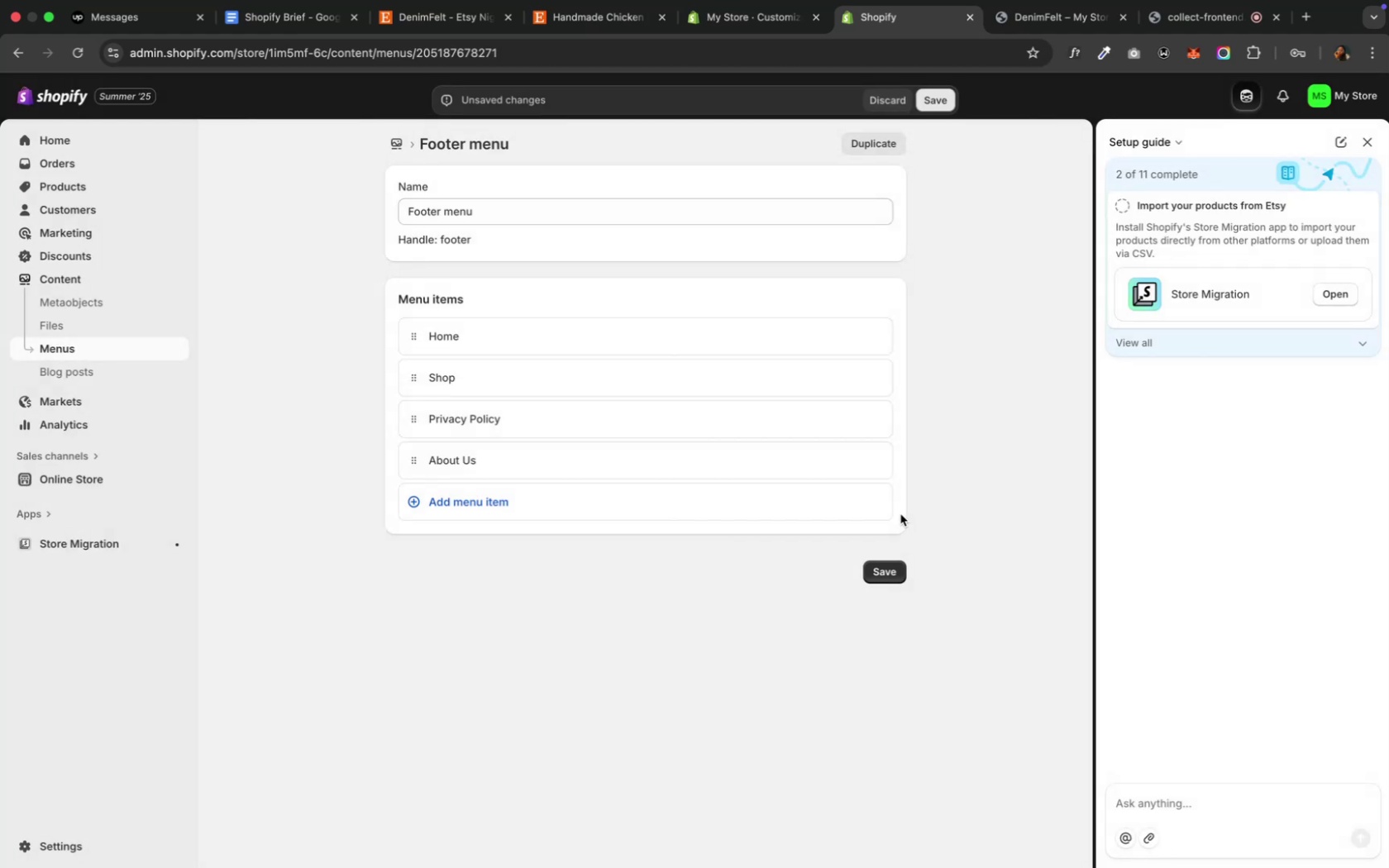 
left_click([880, 460])
 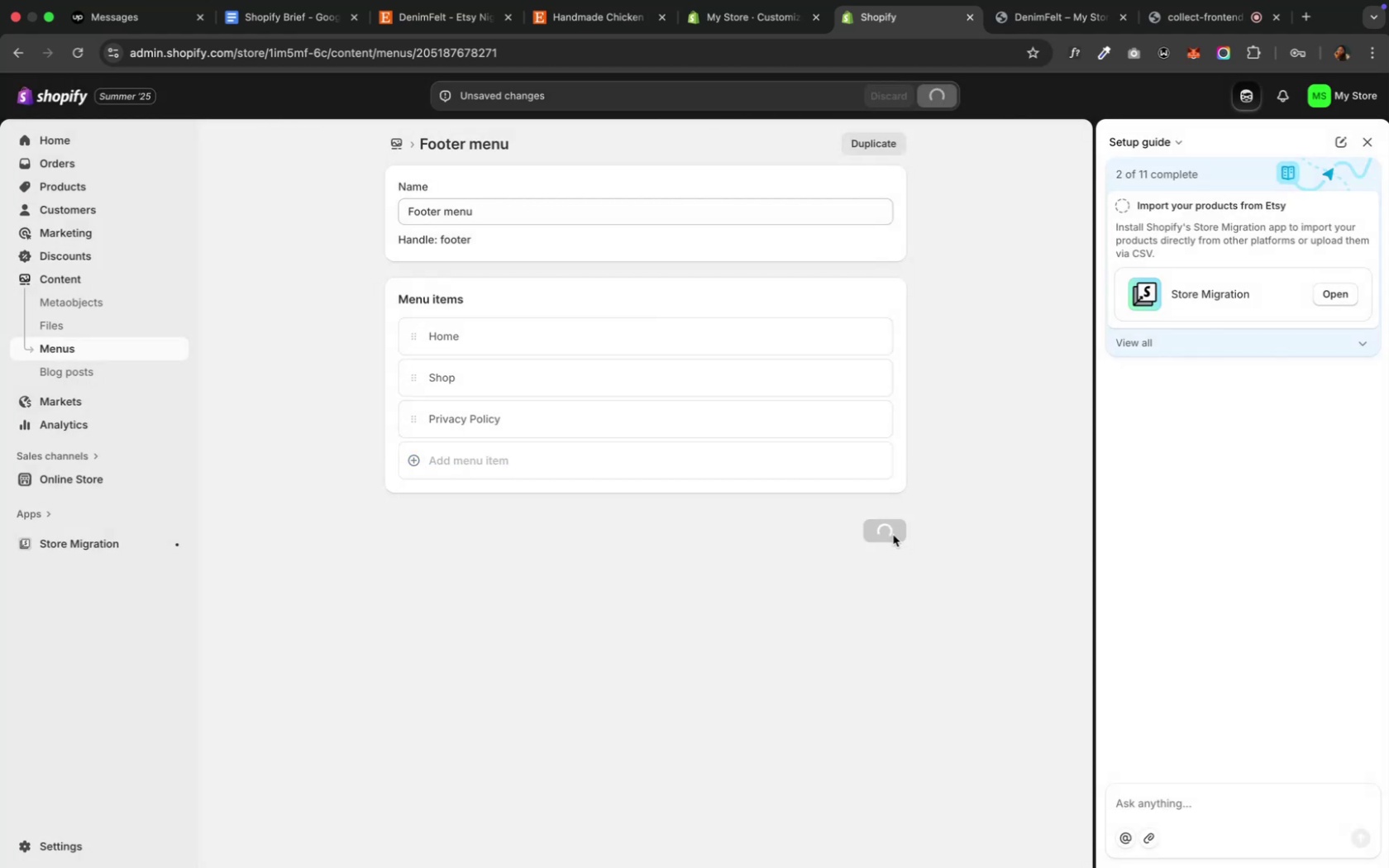 
wait(11.42)
 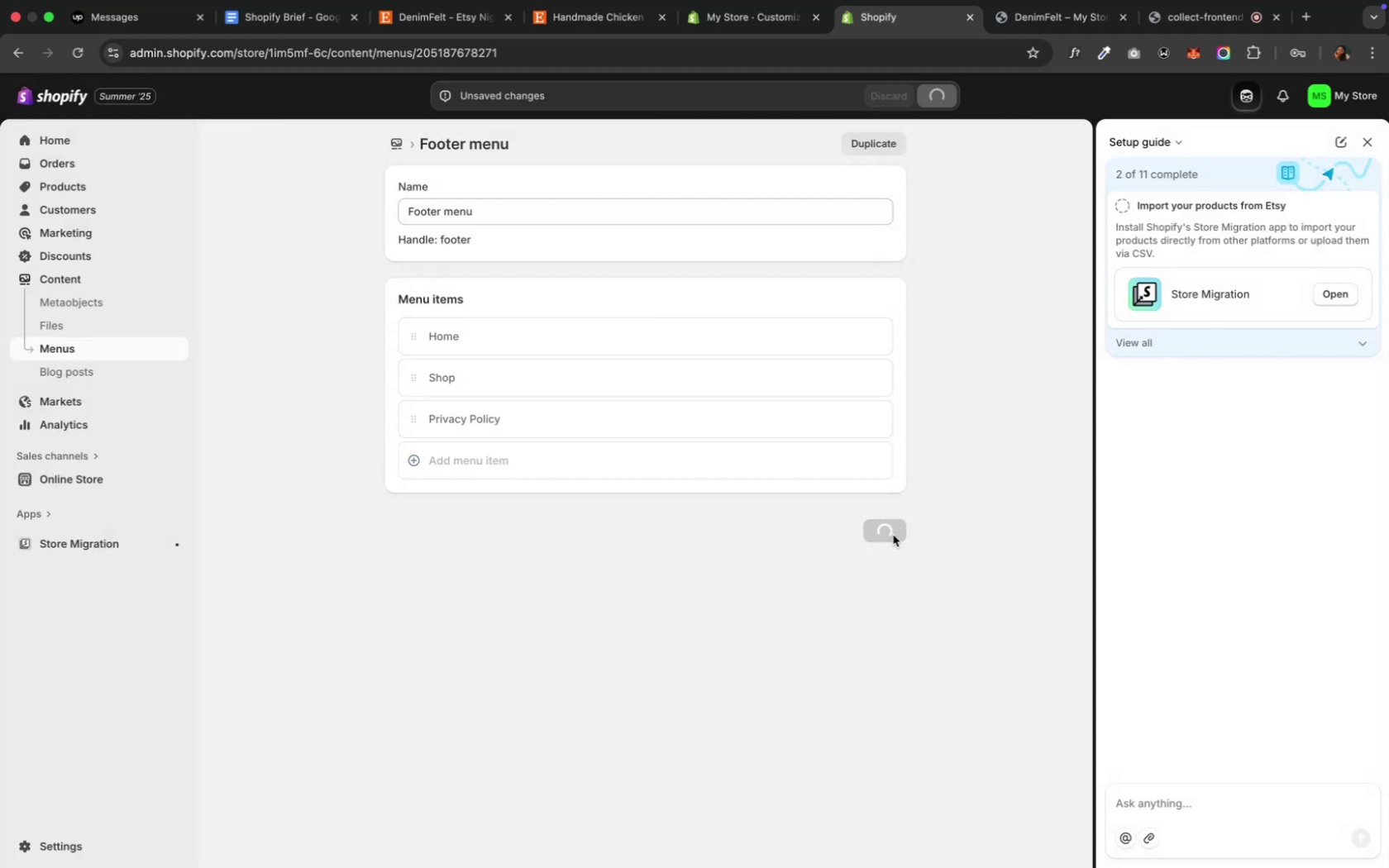 
left_click([292, 25])
 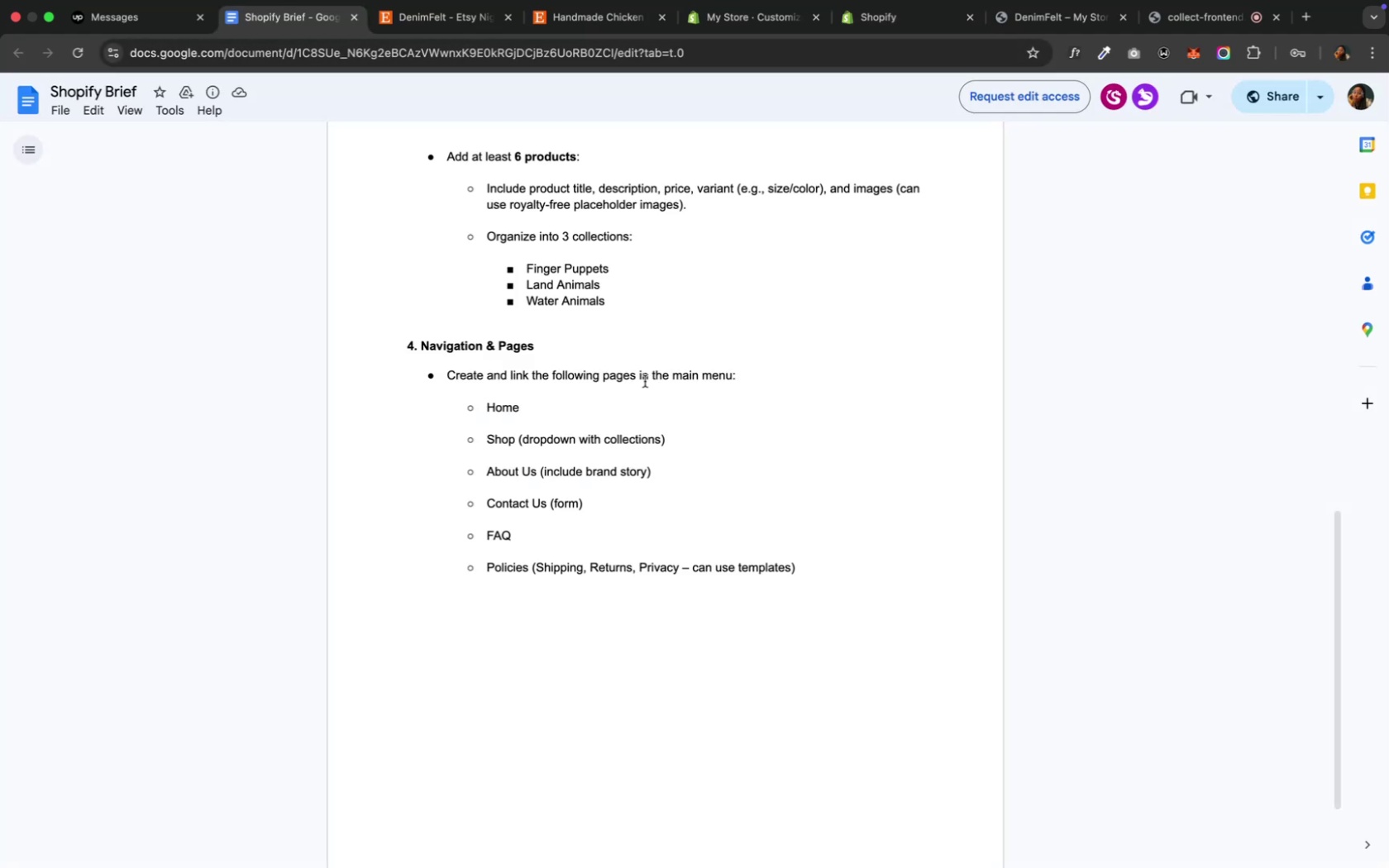 
scroll: coordinate [644, 380], scroll_direction: up, amount: 19.0
 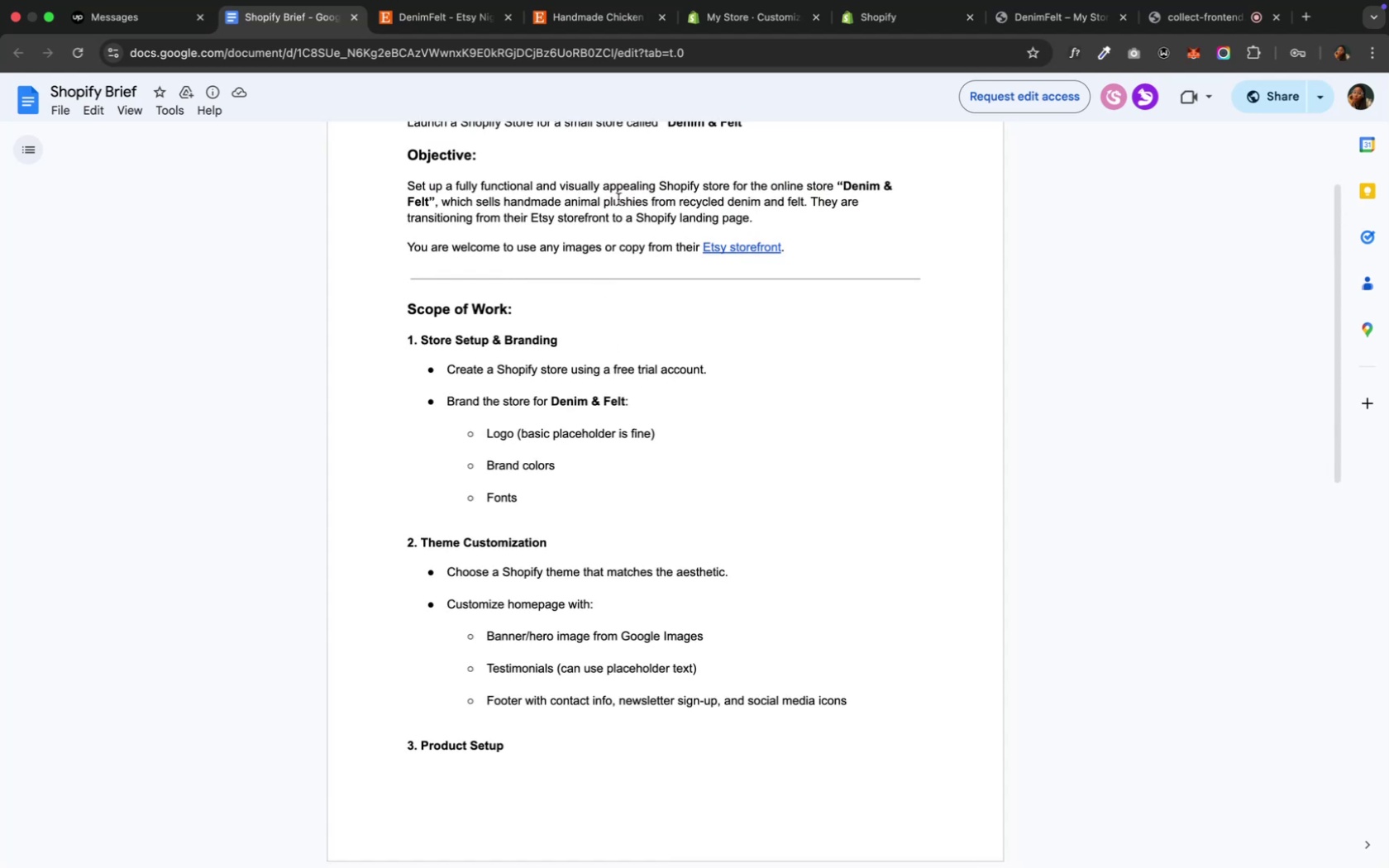 
mouse_move([764, 20])
 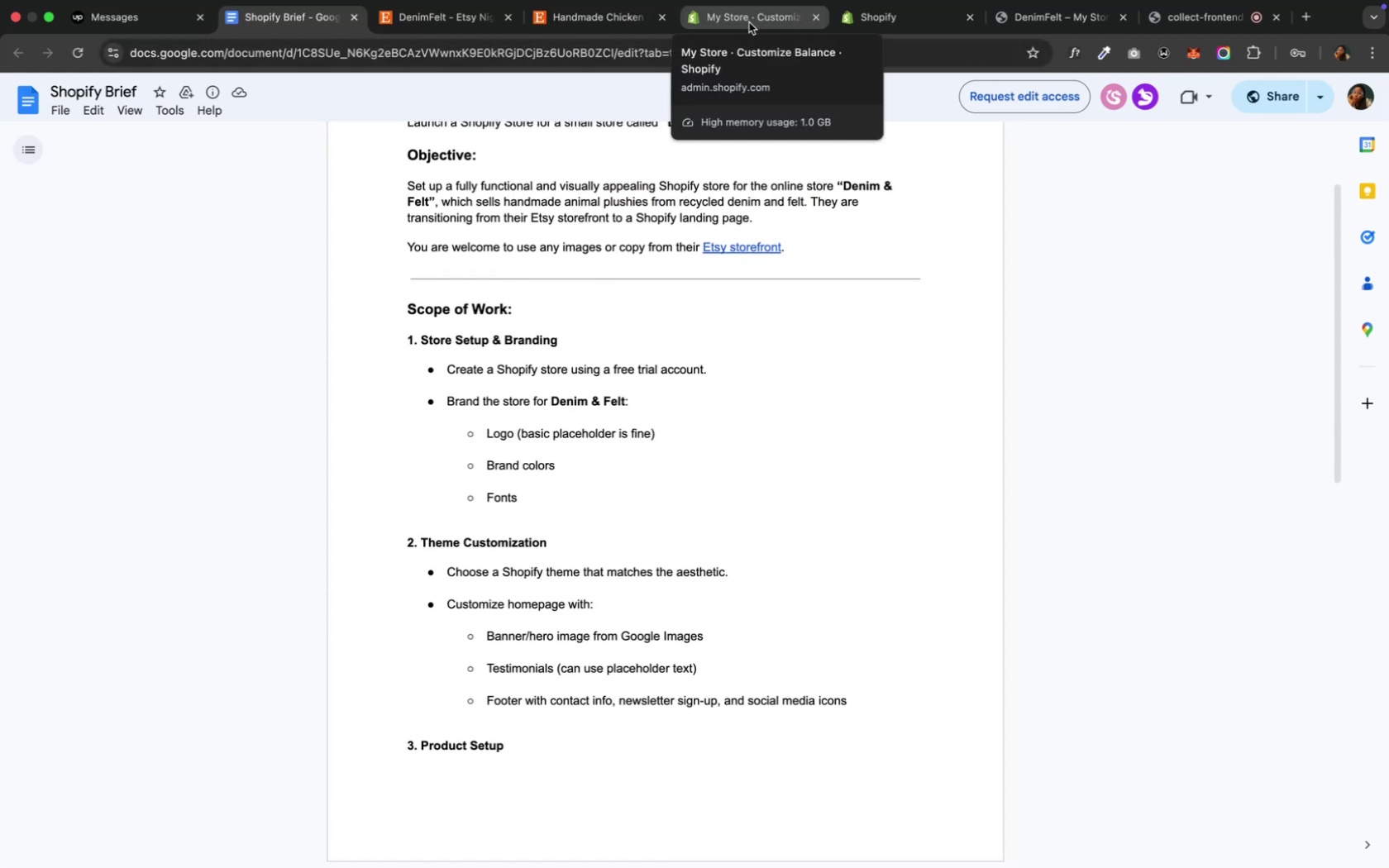 
left_click([725, 23])
 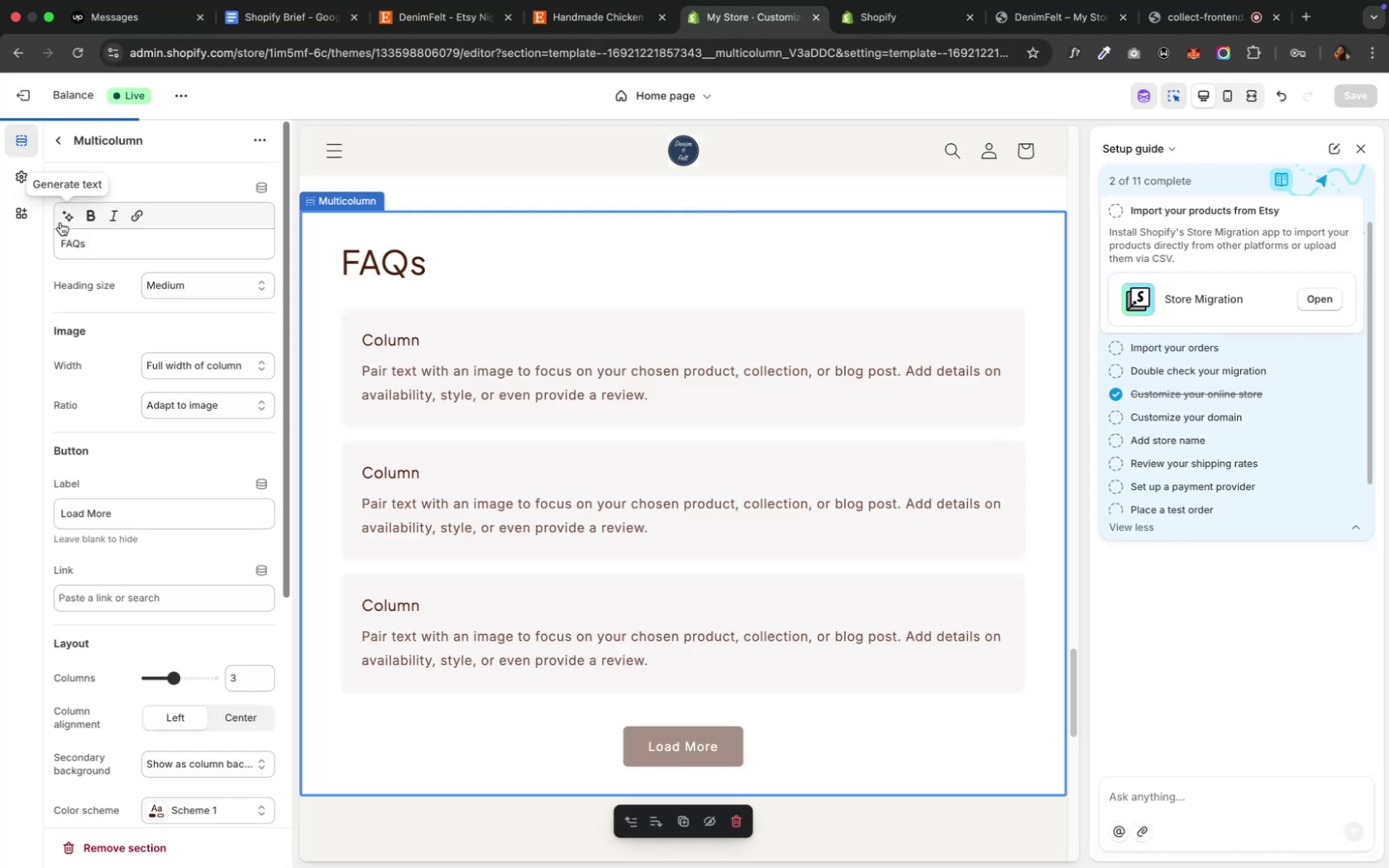 
left_click([57, 150])
 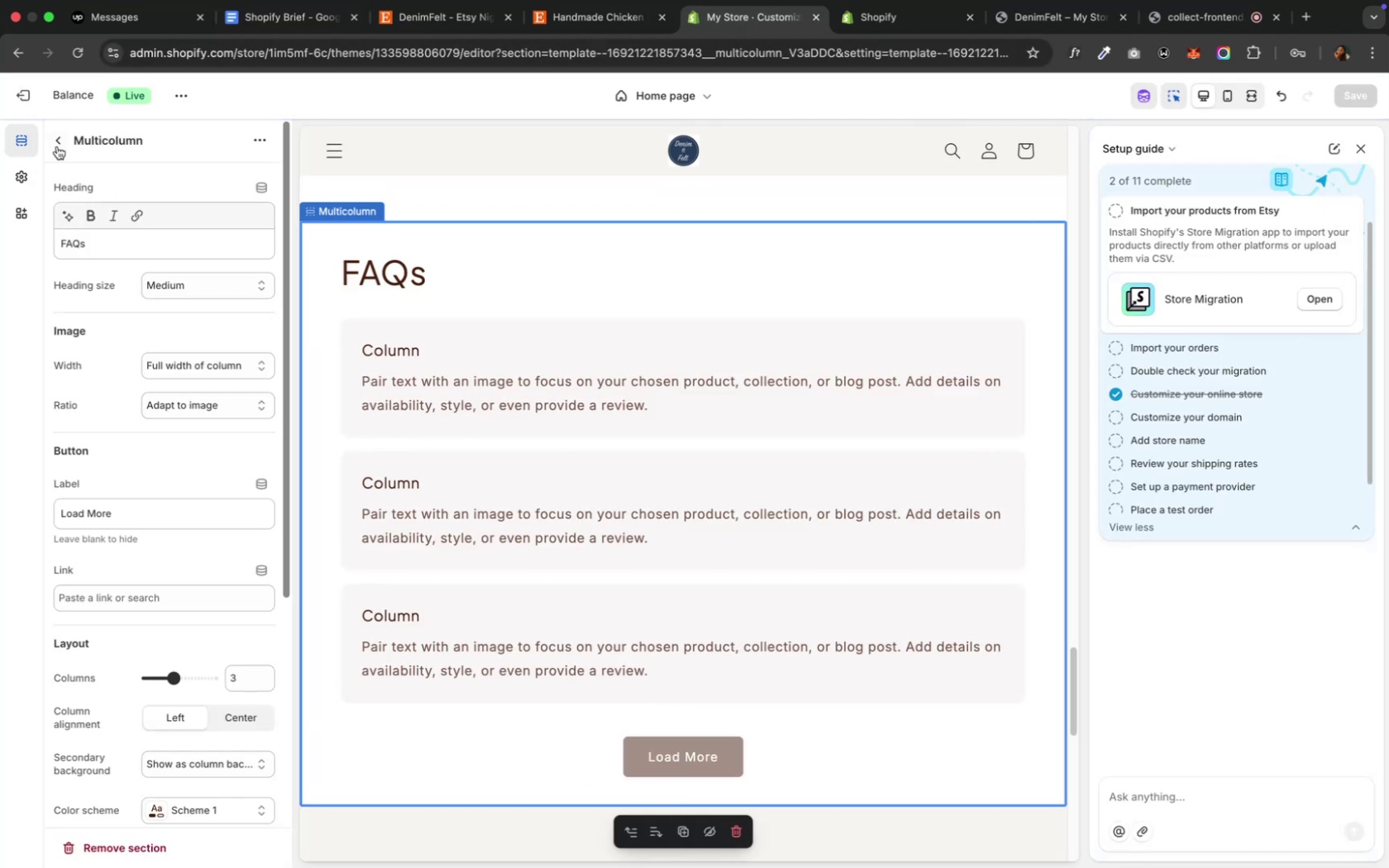 
left_click([58, 144])
 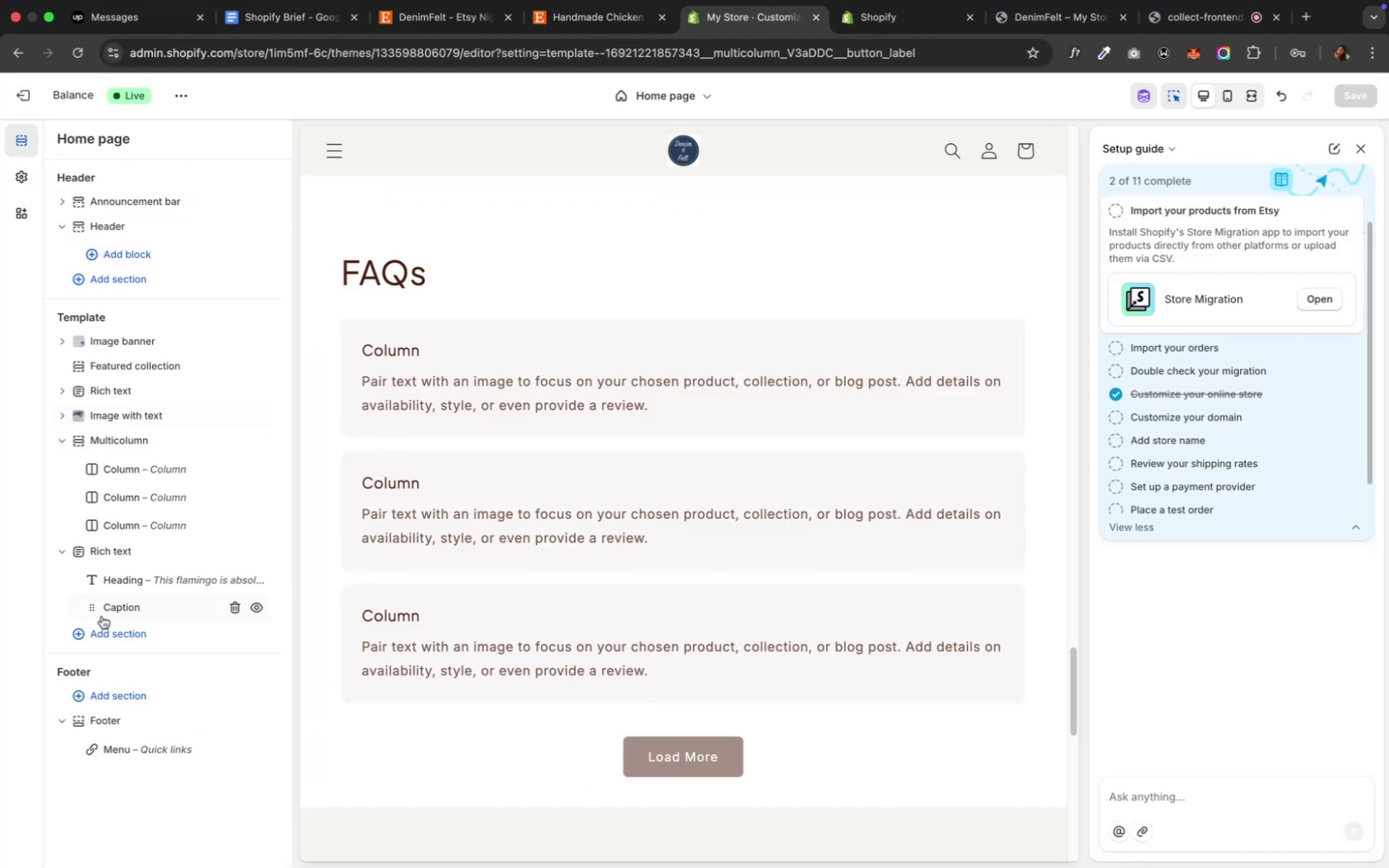 
left_click([104, 637])
 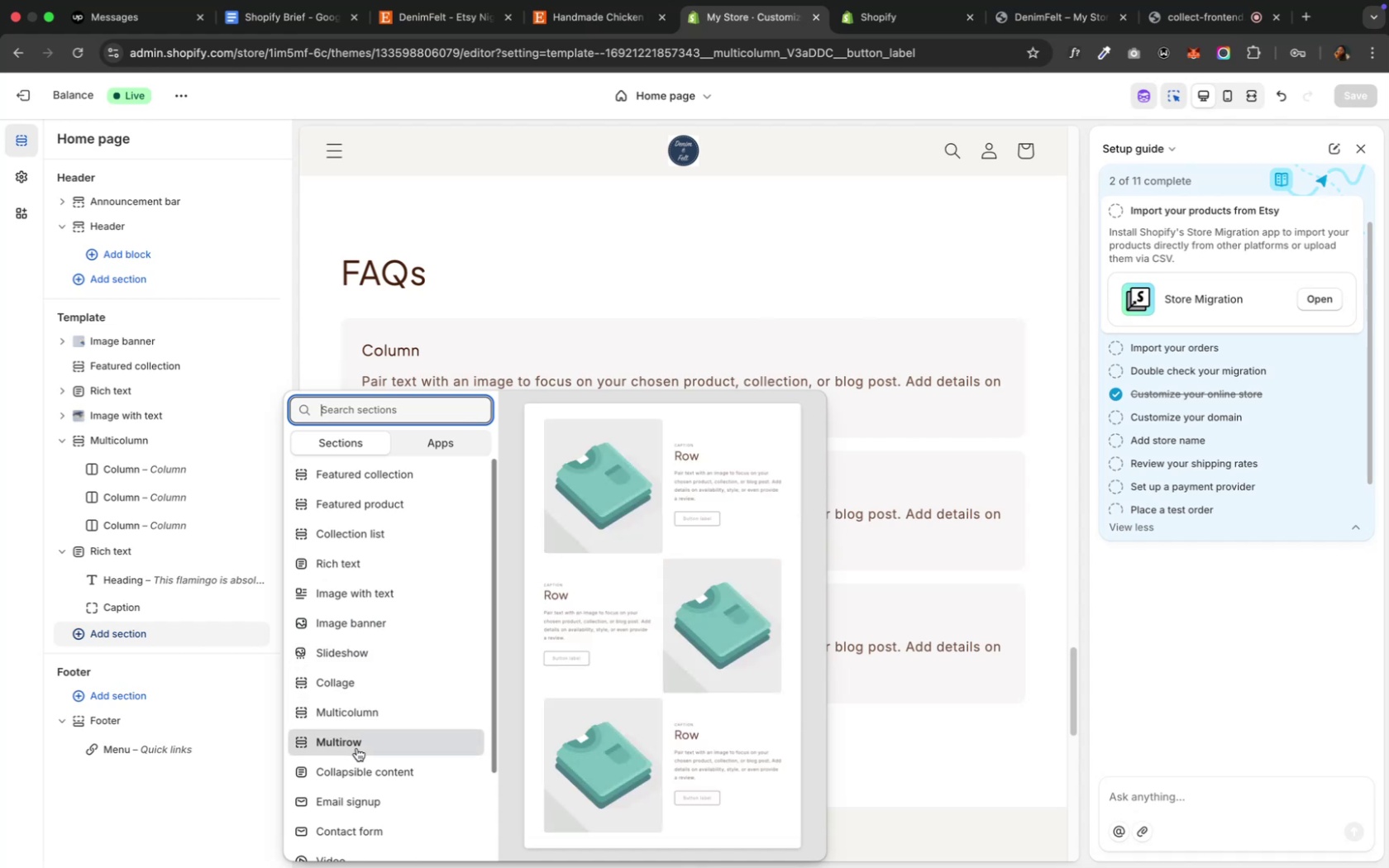 
wait(21.74)
 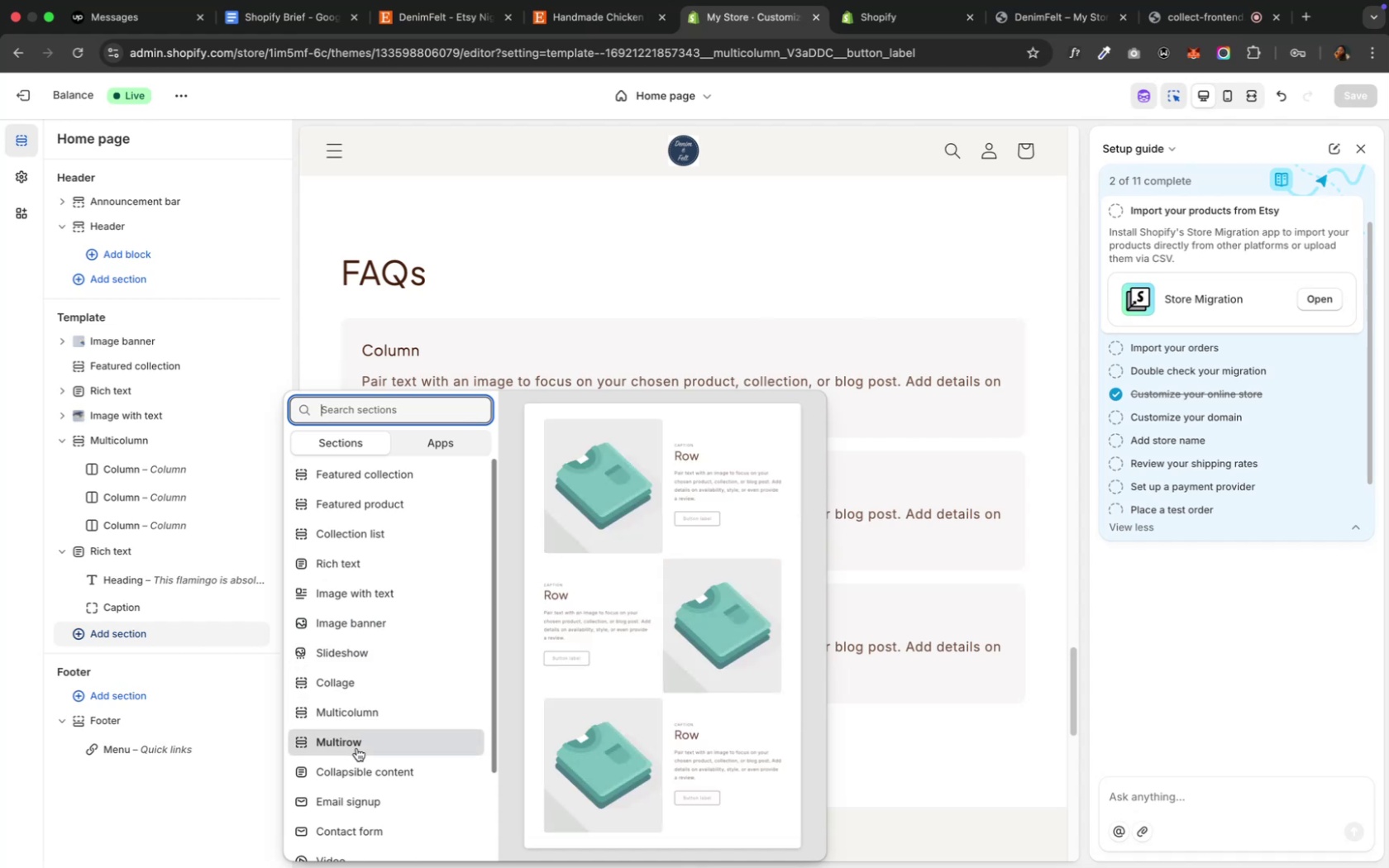 
scroll: coordinate [354, 785], scroll_direction: down, amount: 16.0
 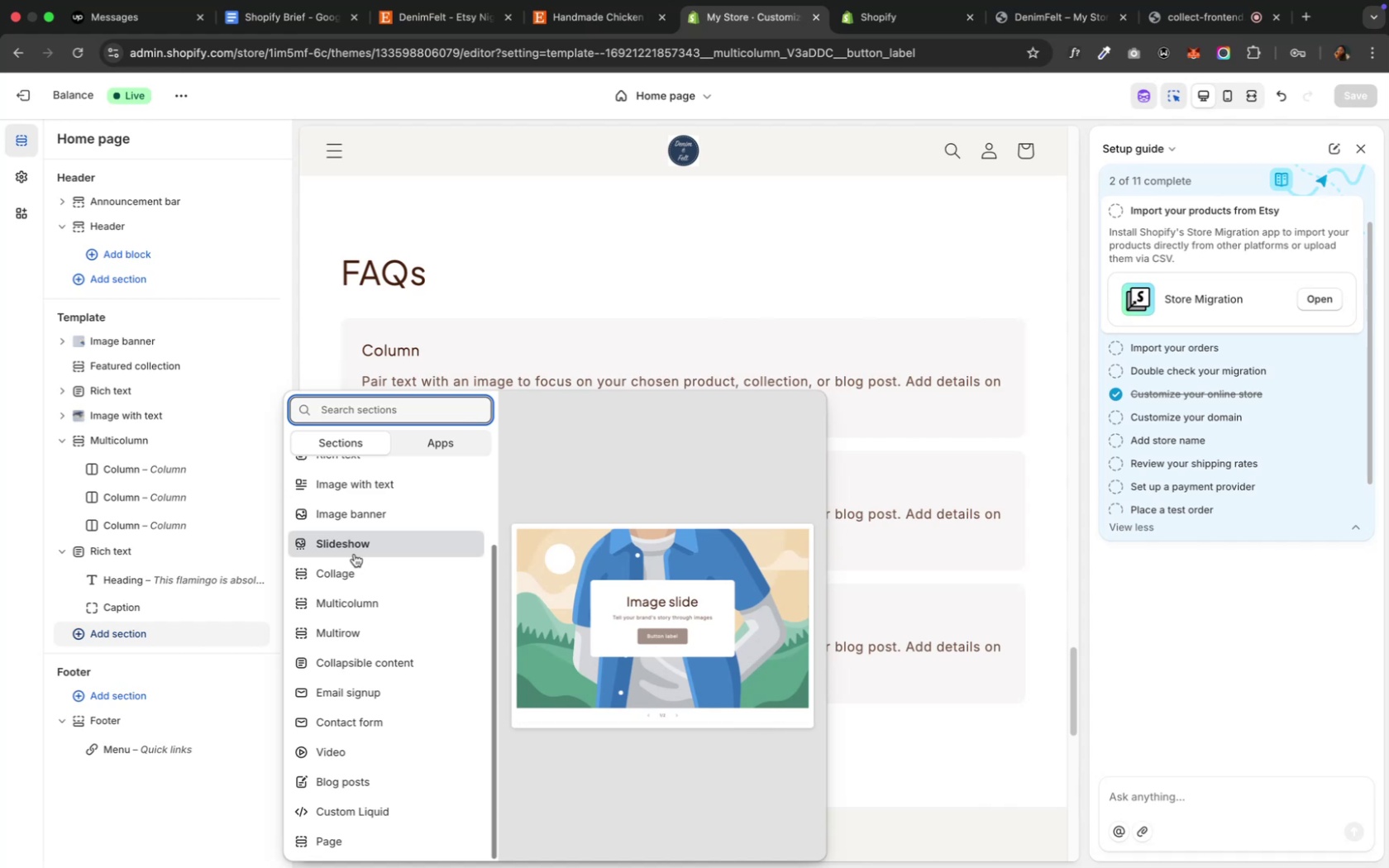 
wait(31.37)
 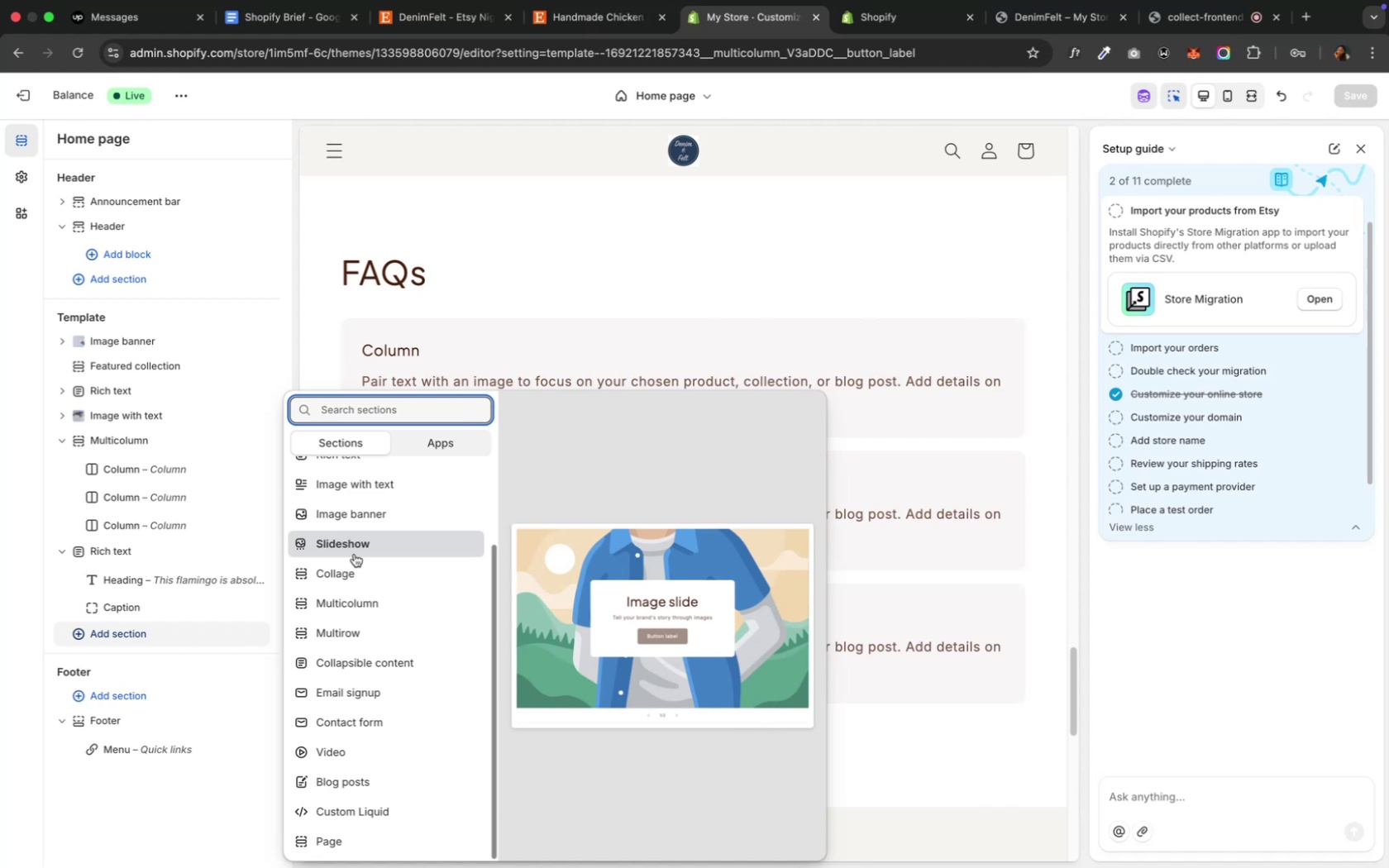 
scroll: coordinate [337, 604], scroll_direction: down, amount: 11.0
 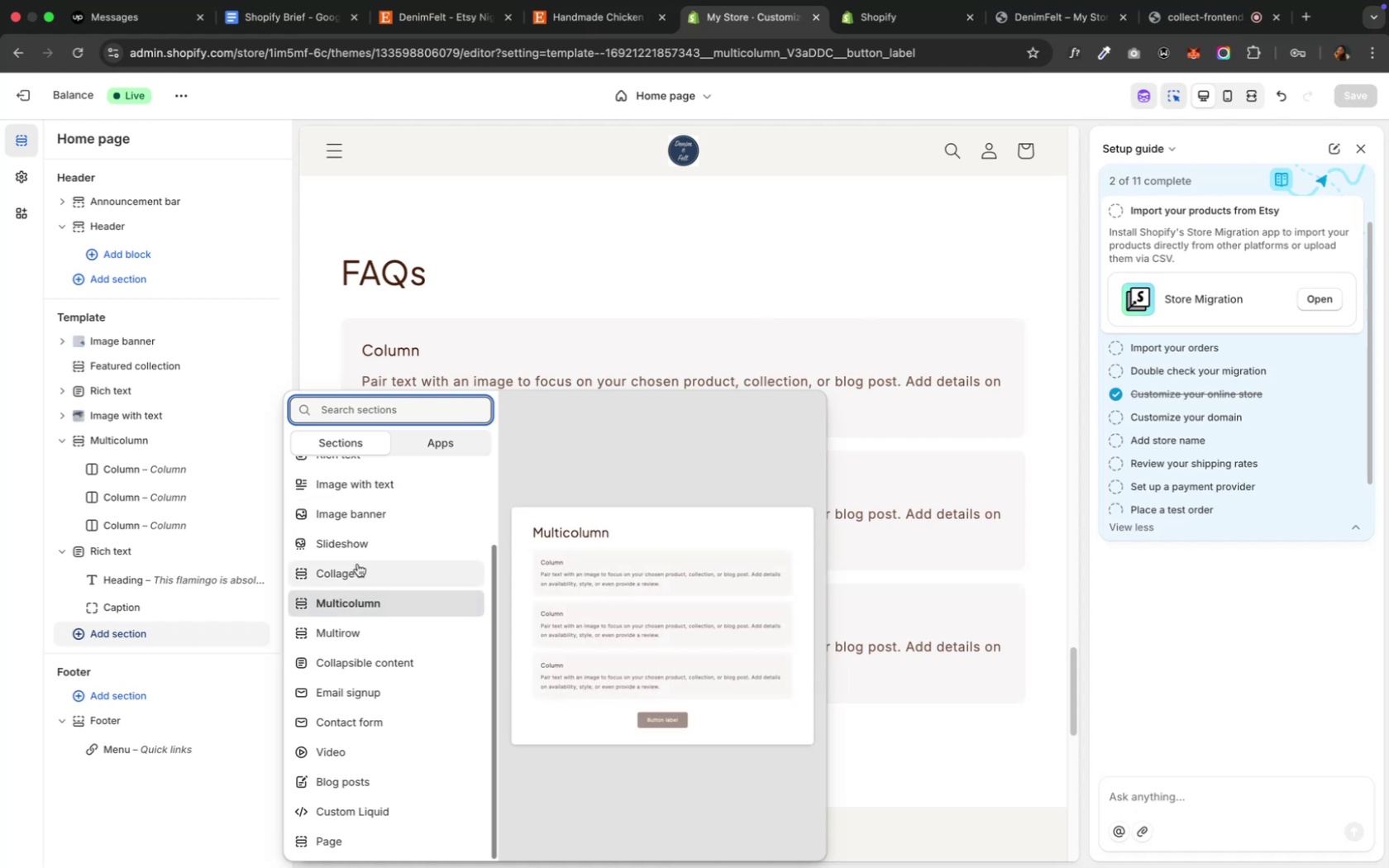 
scroll: coordinate [370, 532], scroll_direction: up, amount: 20.0
 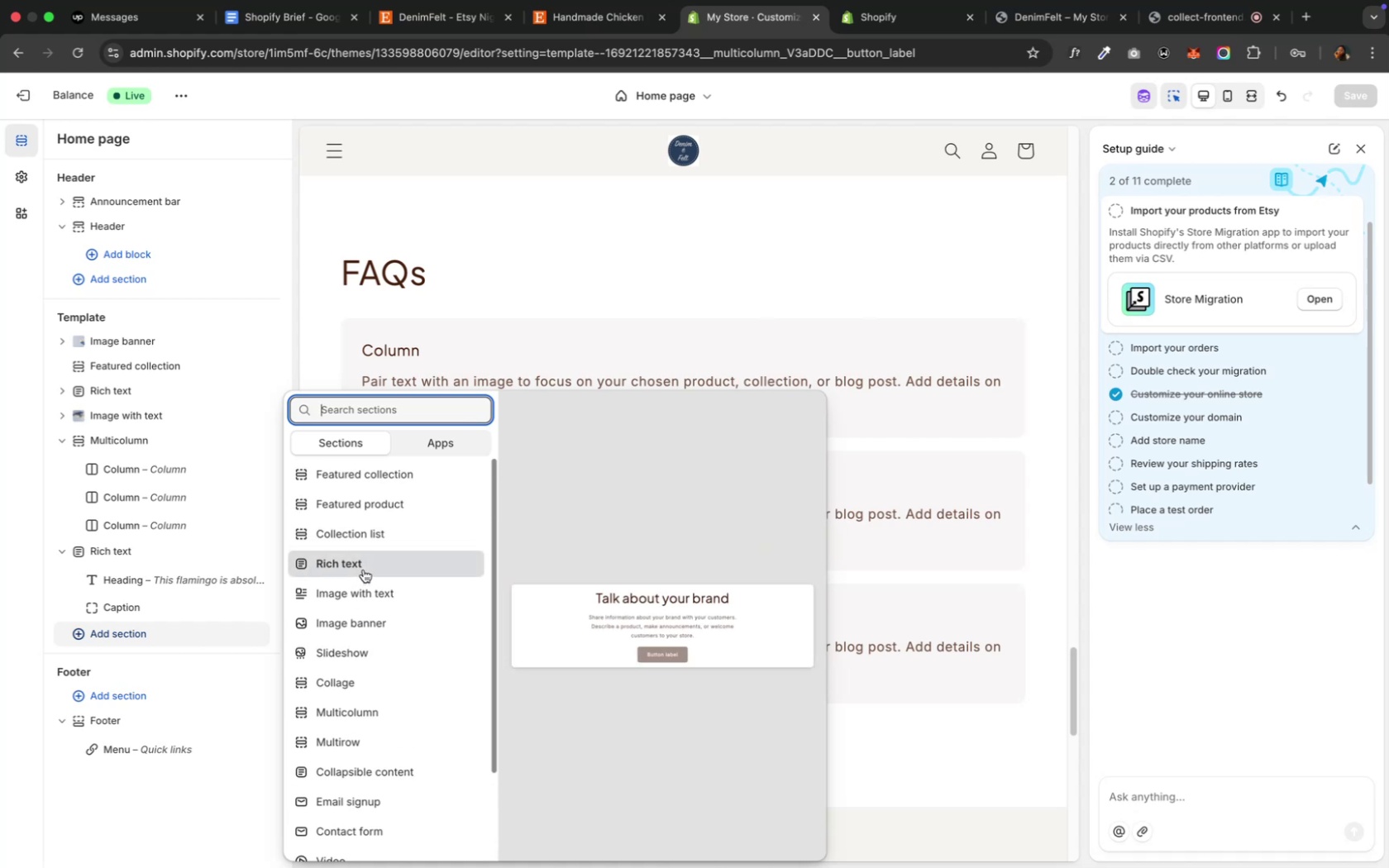 
wait(9.39)
 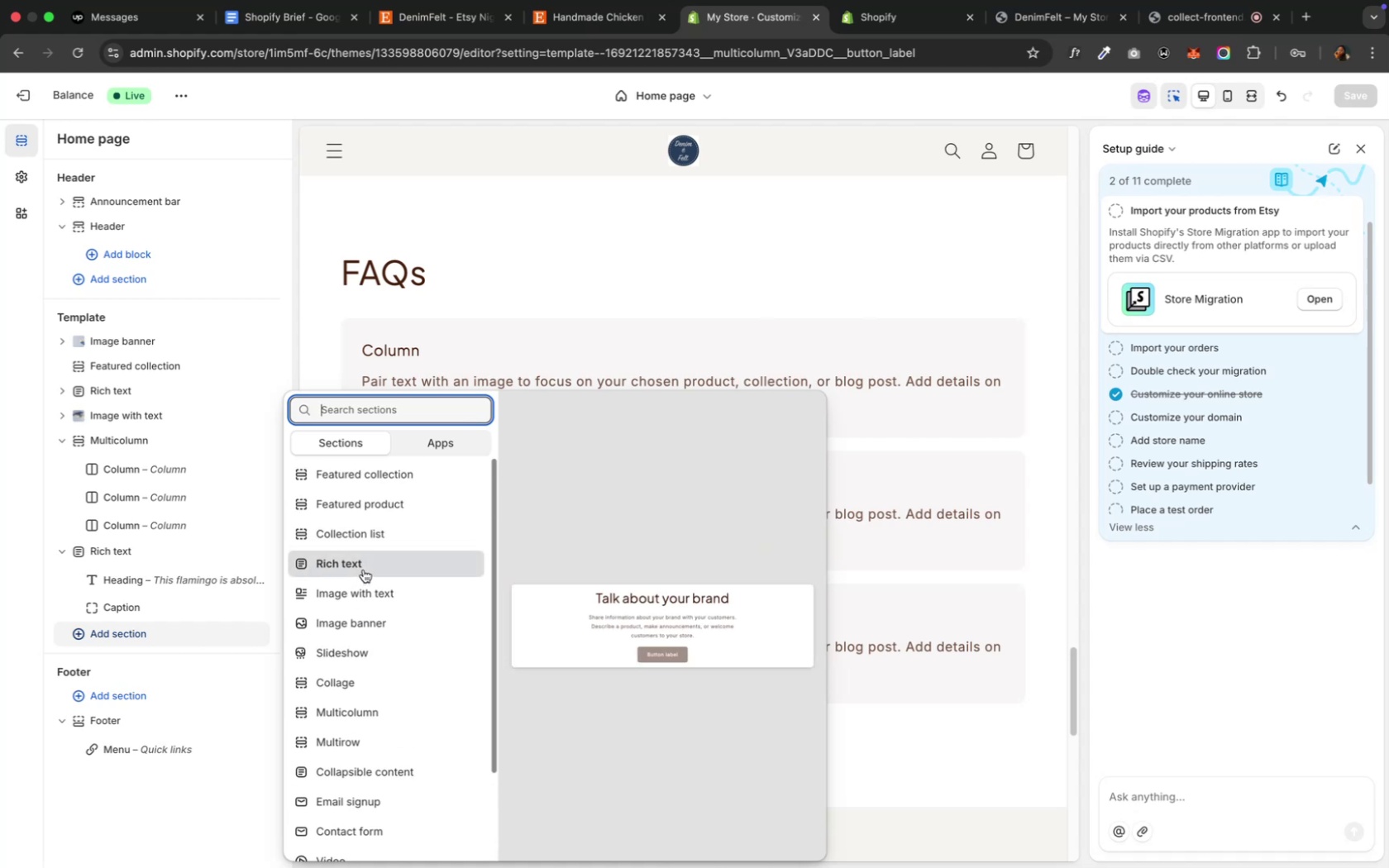 
left_click([435, 204])
 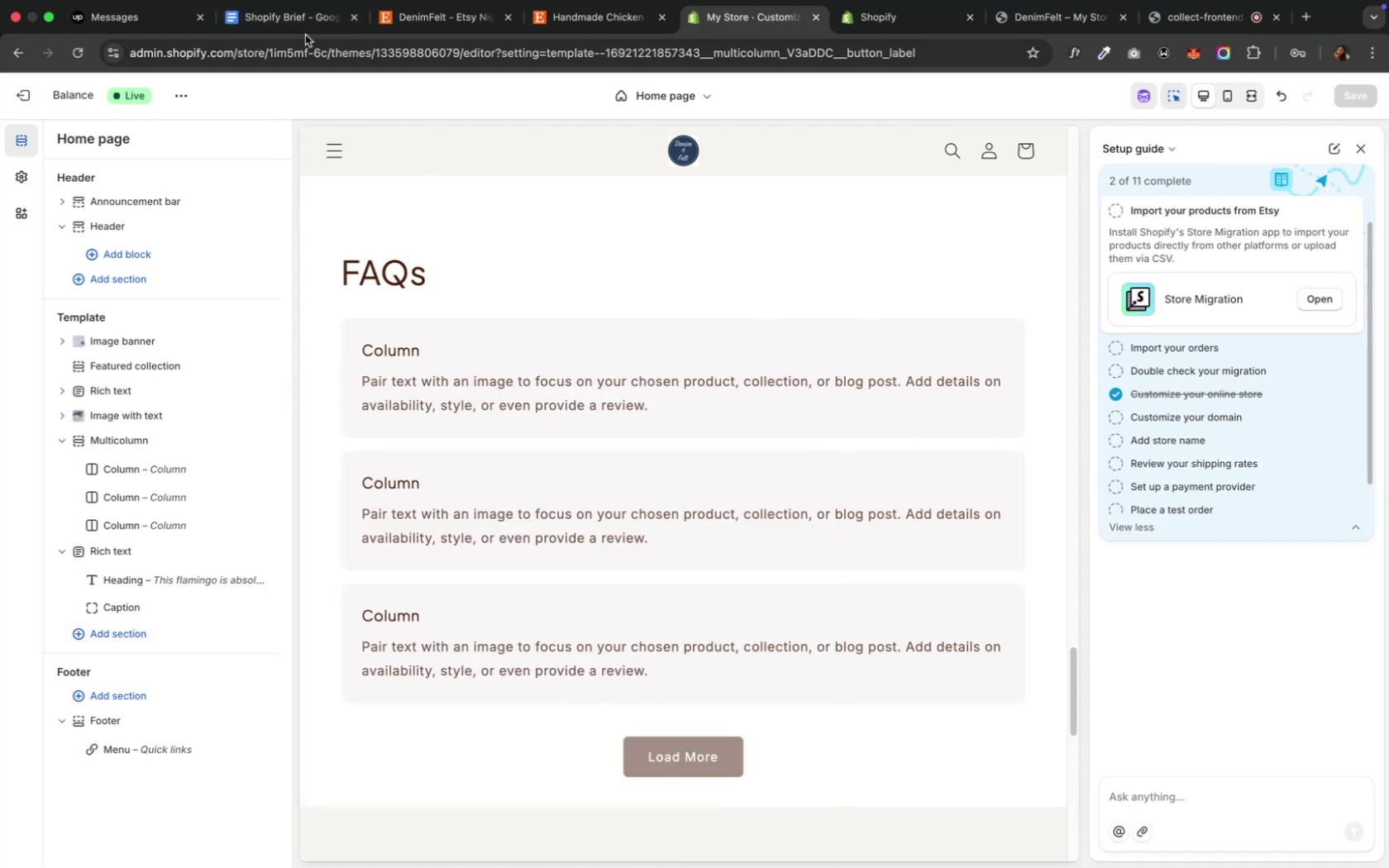 
left_click([300, 27])
 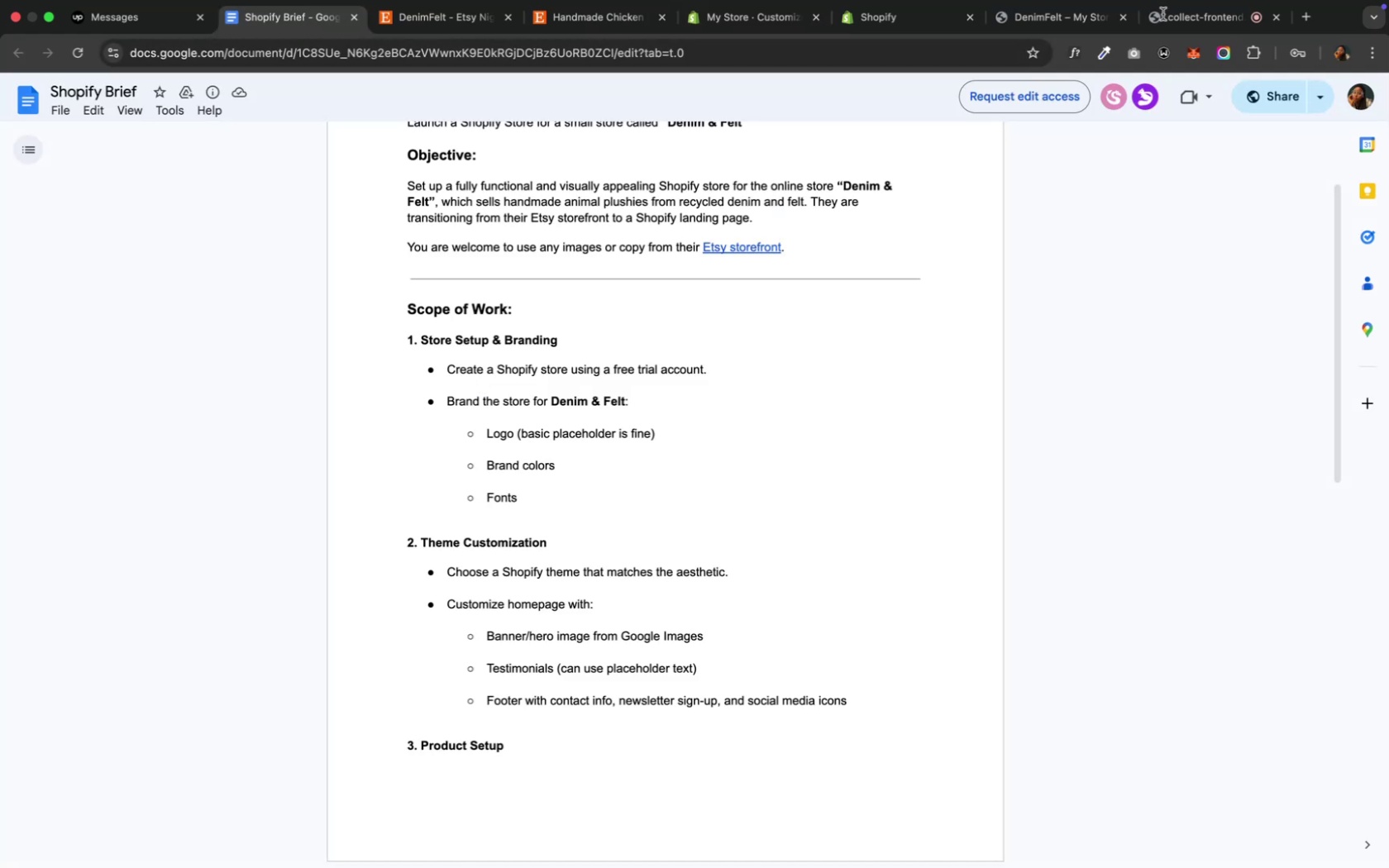 